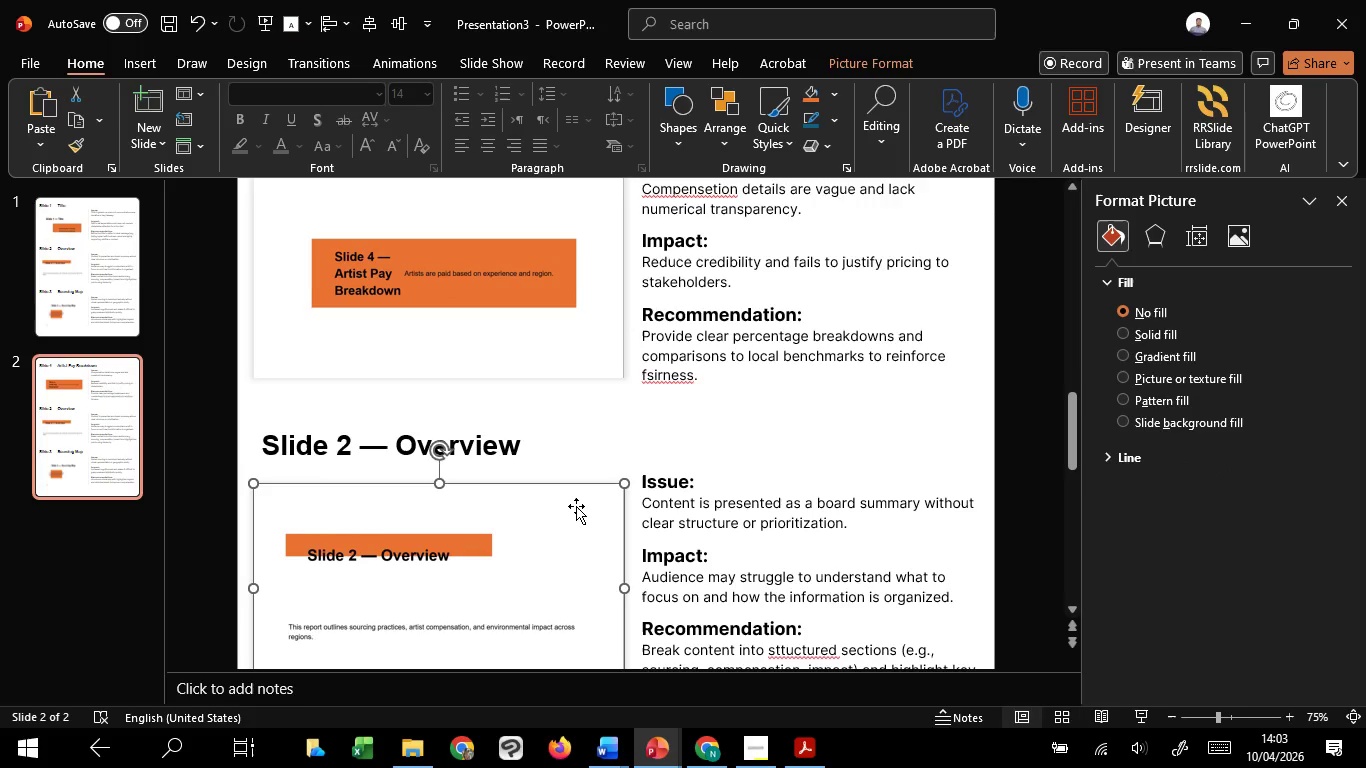 
scroll: coordinate [576, 506], scroll_direction: down, amount: 5.0
 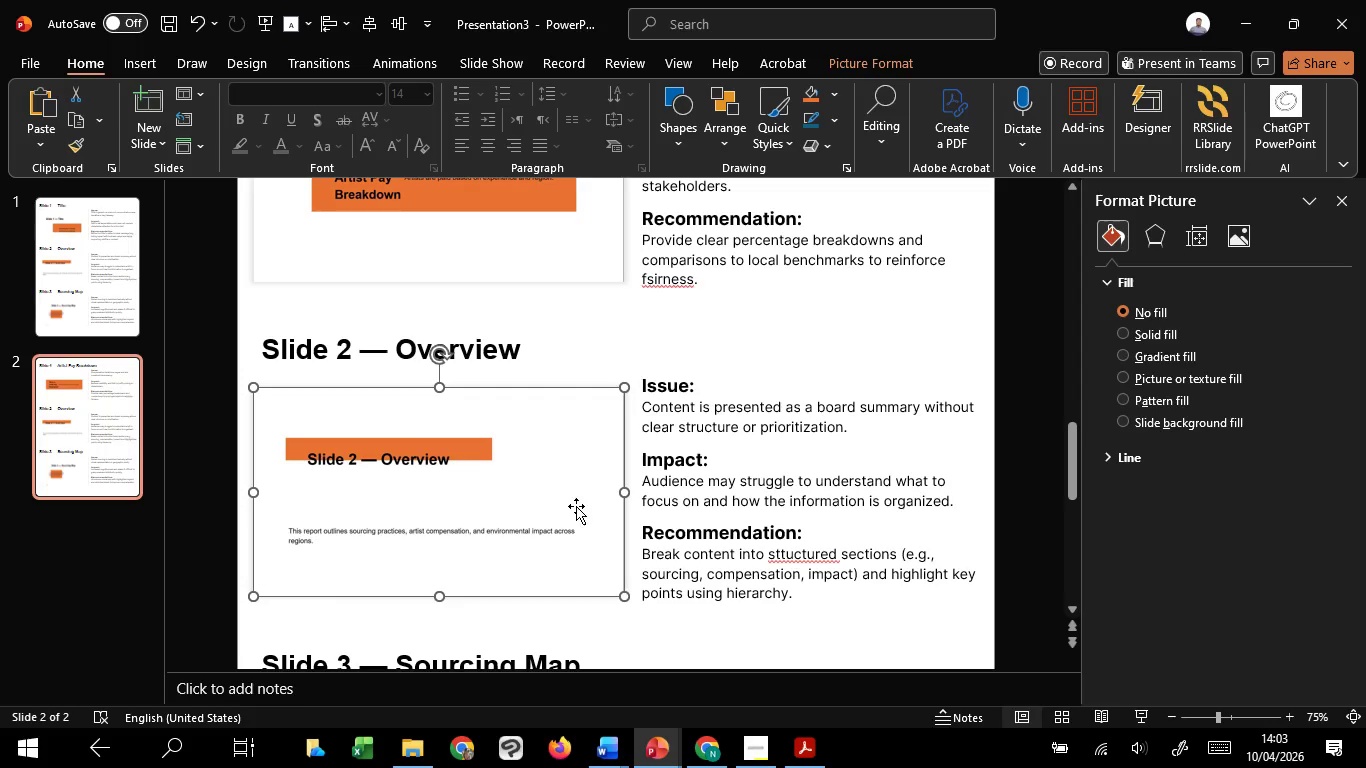 
right_click([576, 506])
 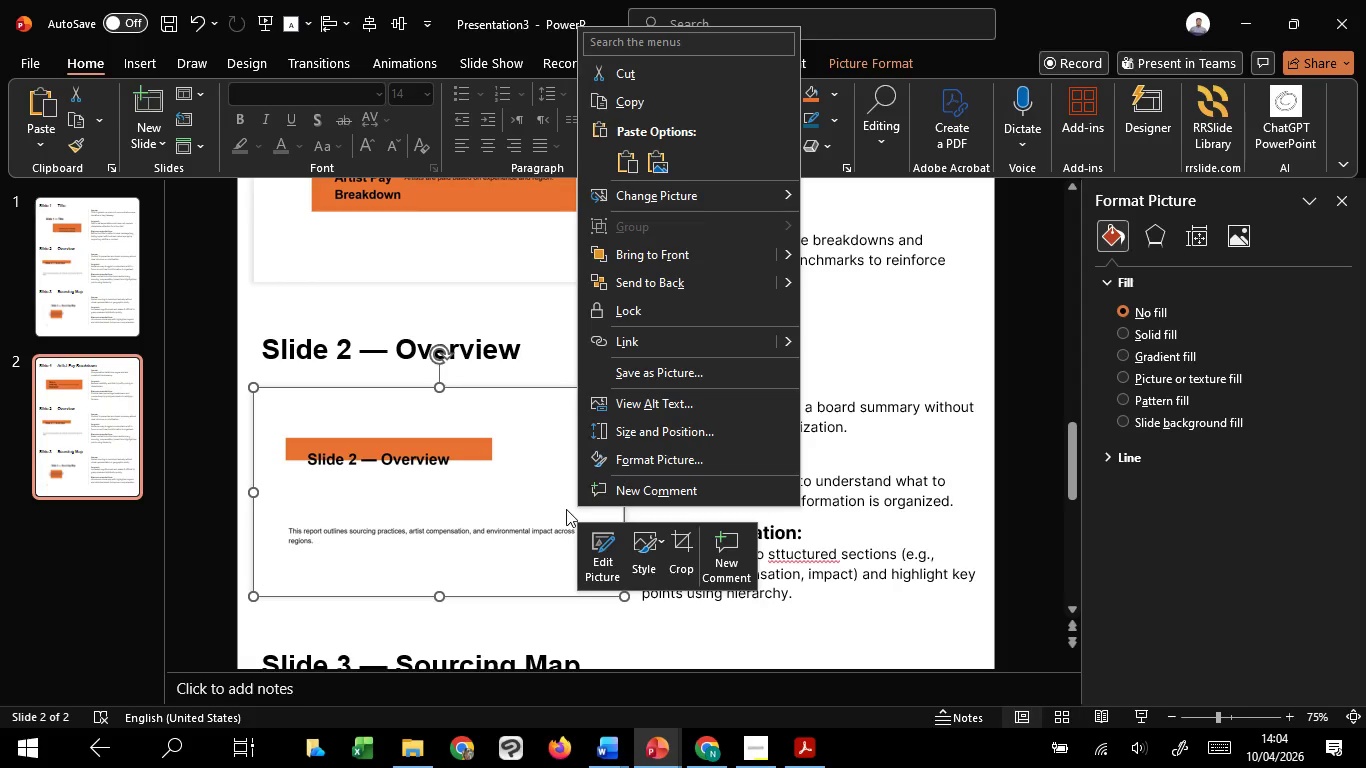 
wait(56.89)
 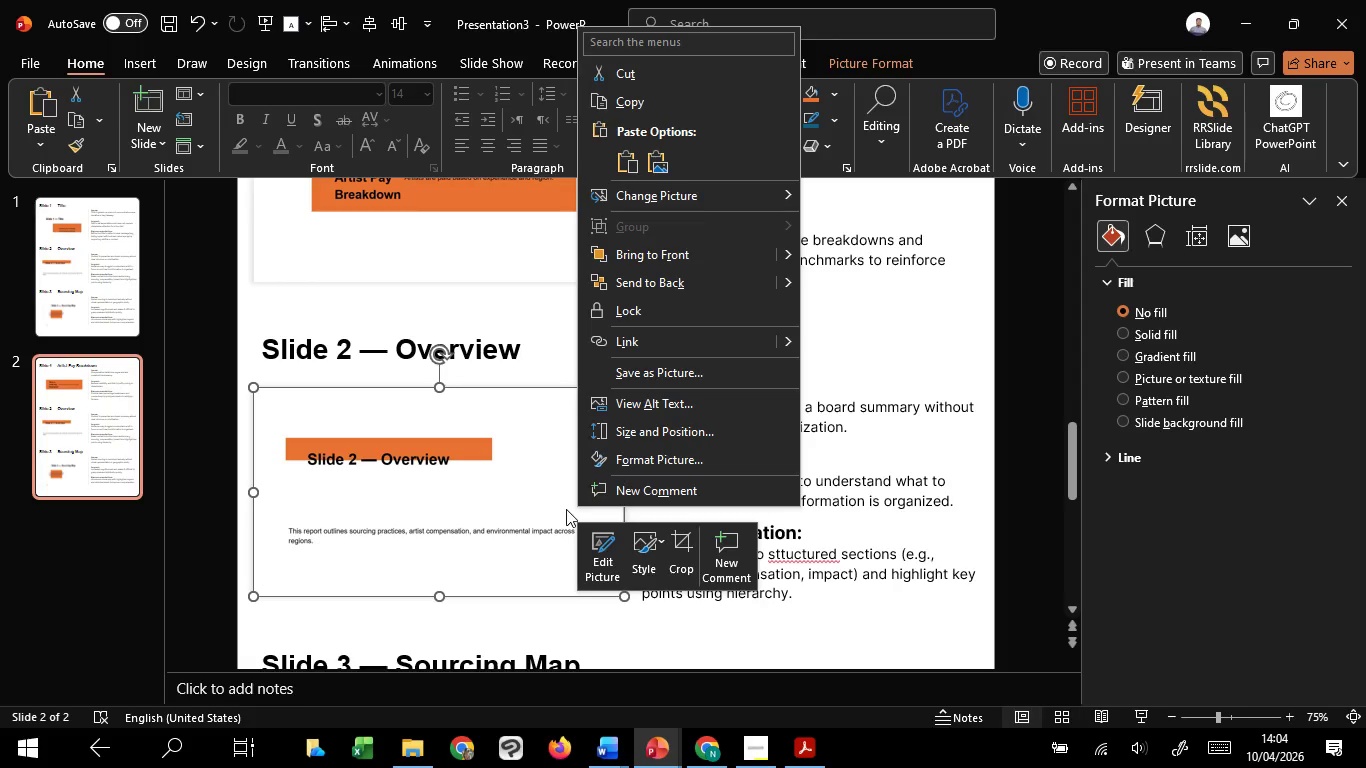 
left_click([678, 193])
 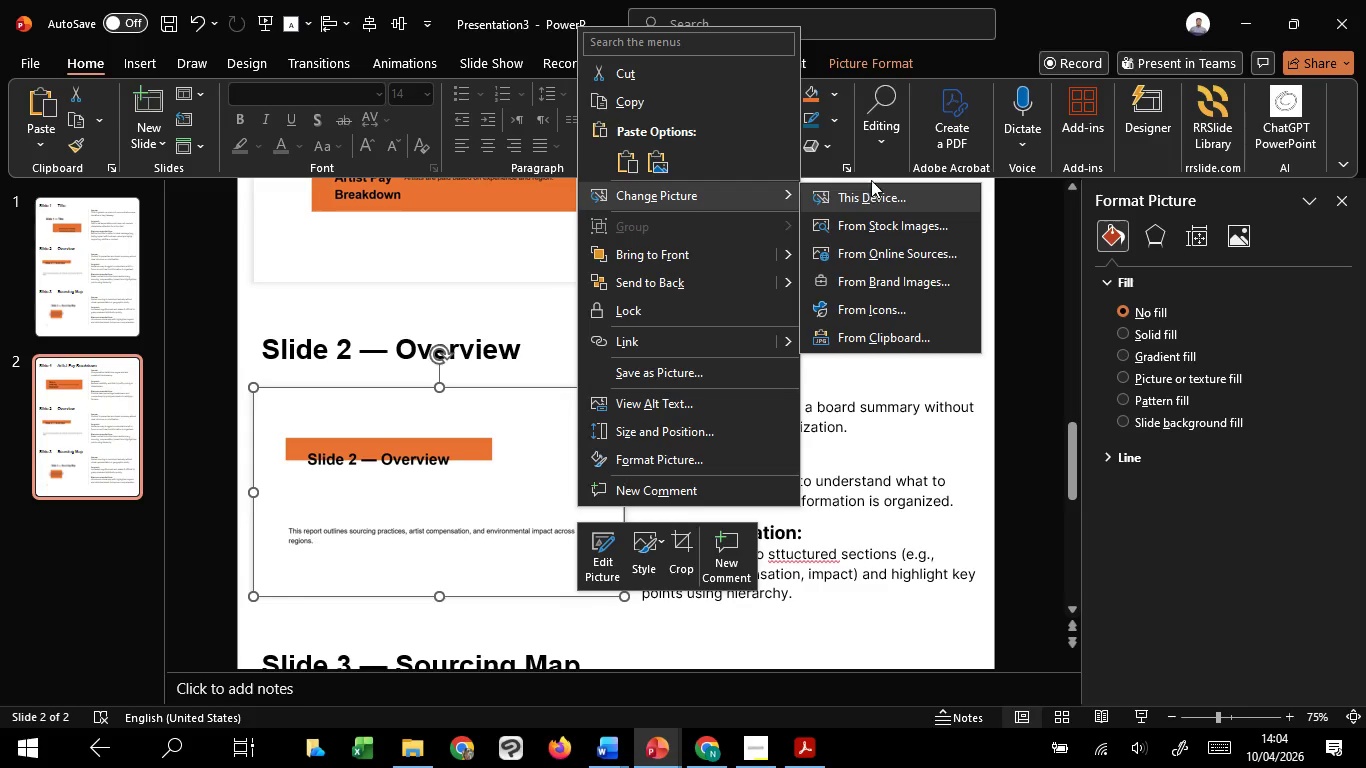 
left_click([871, 197])
 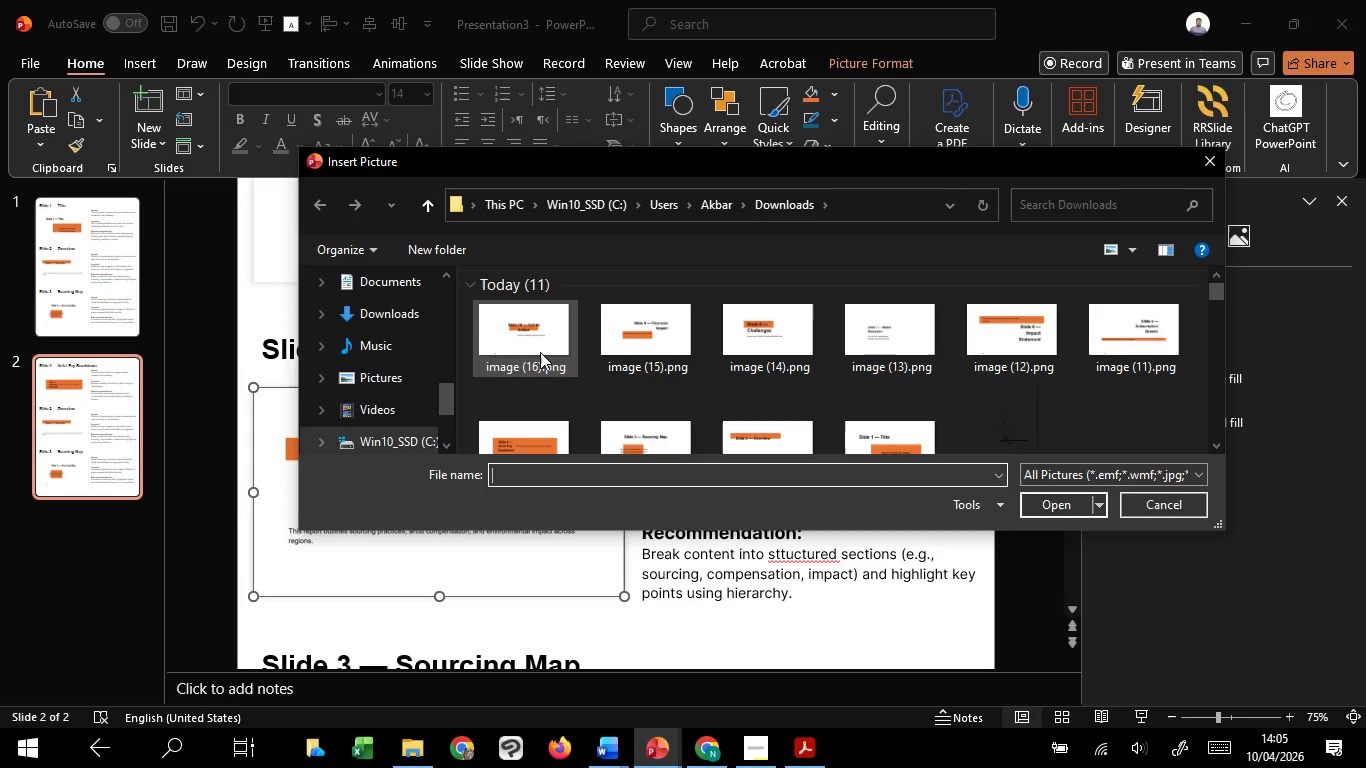 
wait(27.88)
 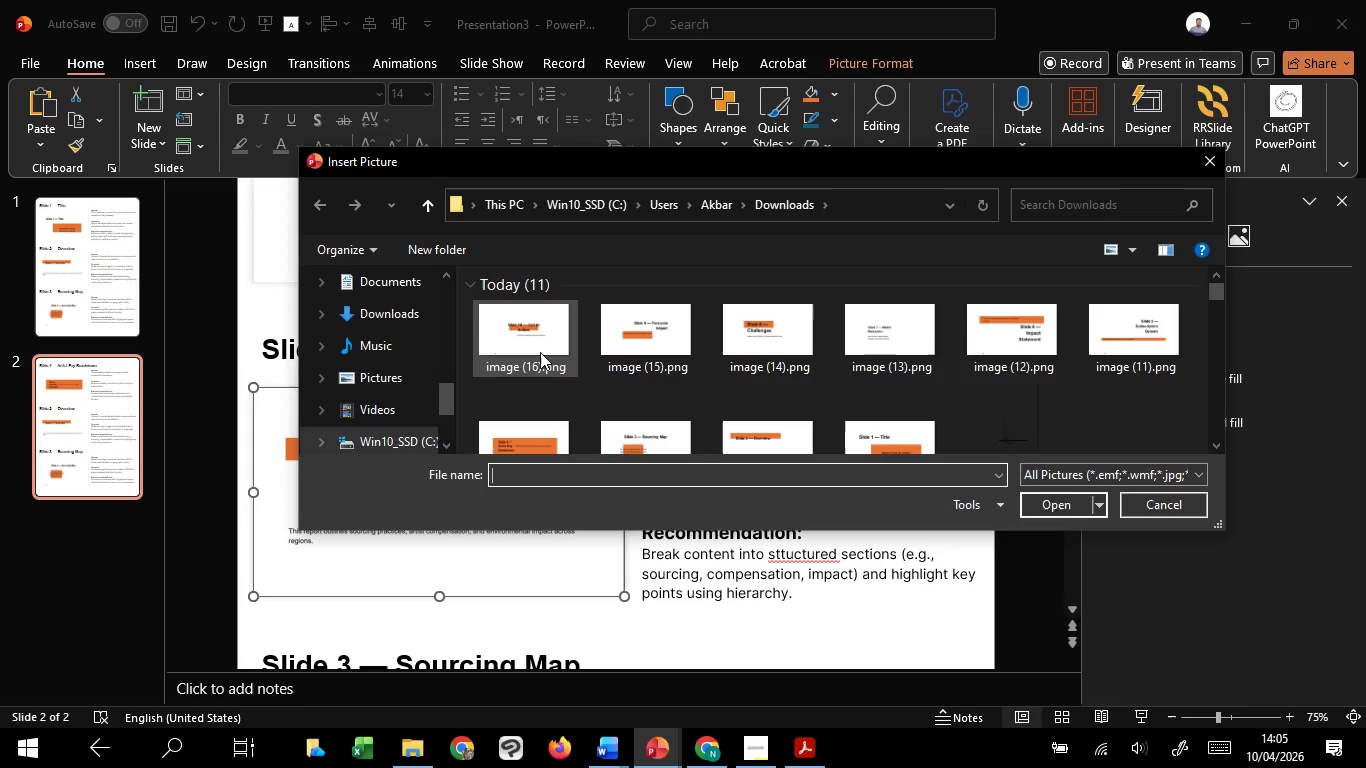 
left_click([1152, 346])
 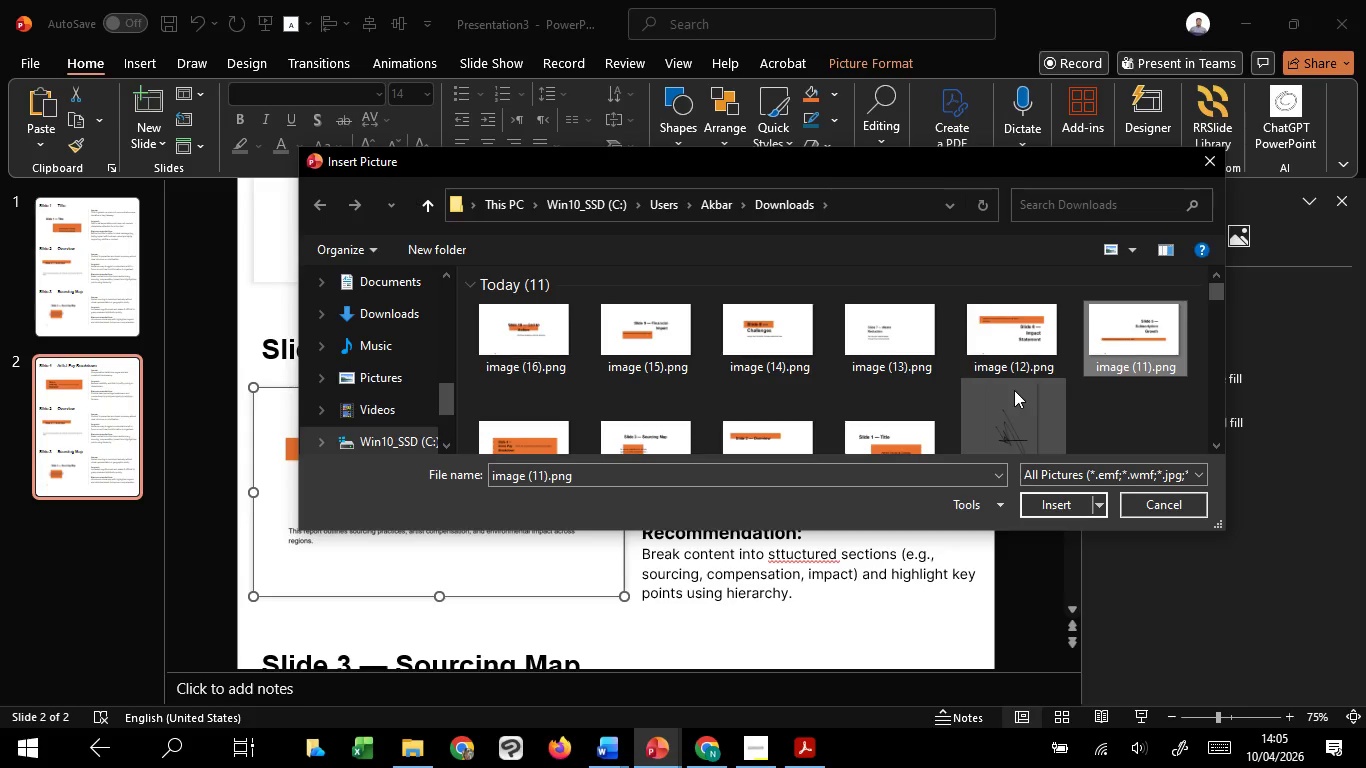 
scroll: coordinate [989, 390], scroll_direction: down, amount: 2.0
 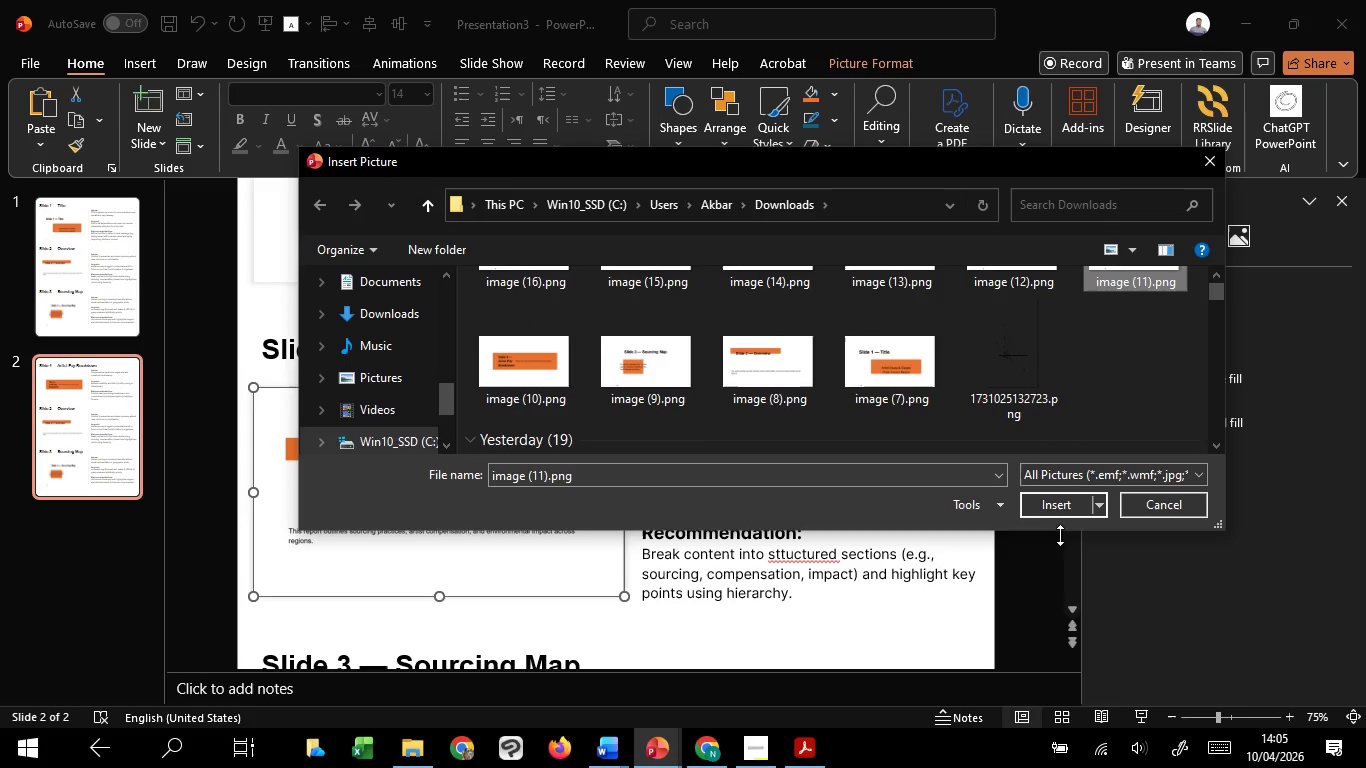 
left_click([1044, 512])
 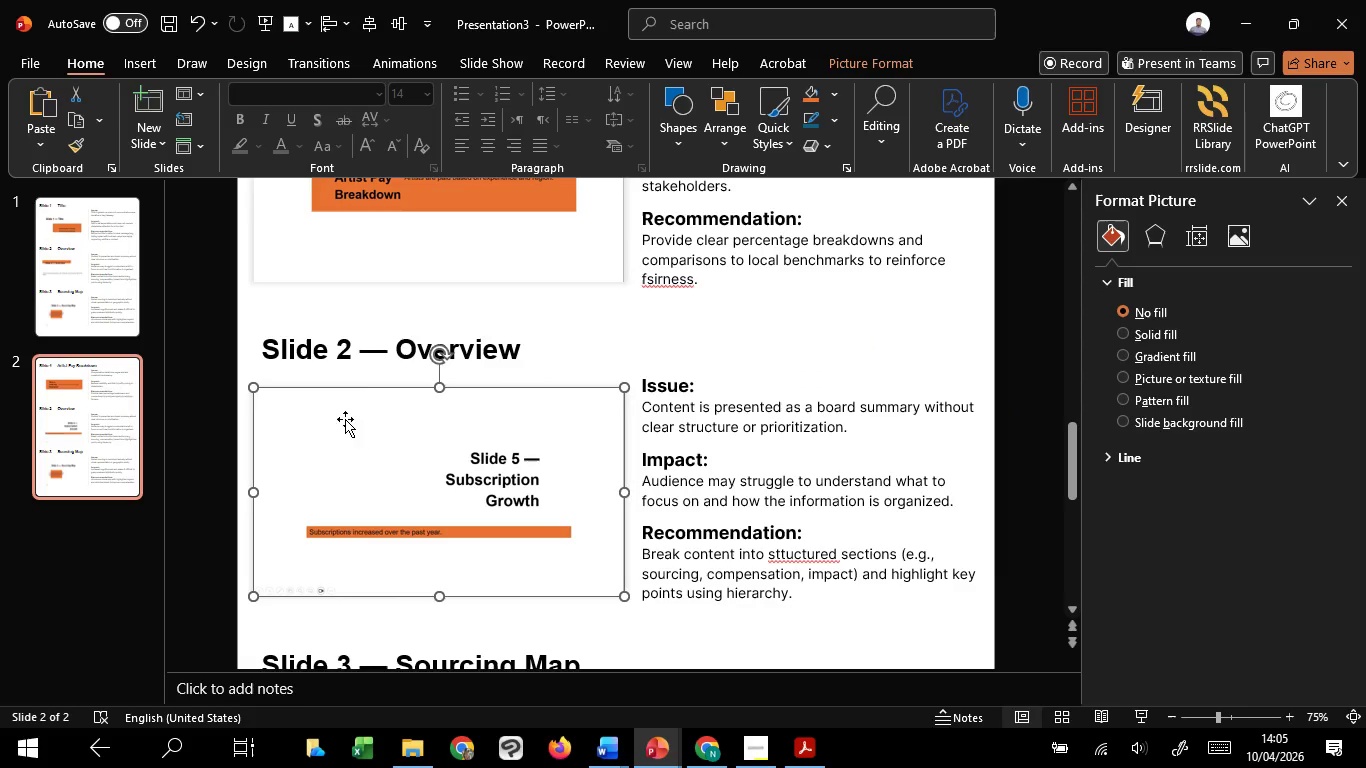 
left_click_drag(start_coordinate=[347, 351], to_coordinate=[335, 349])
 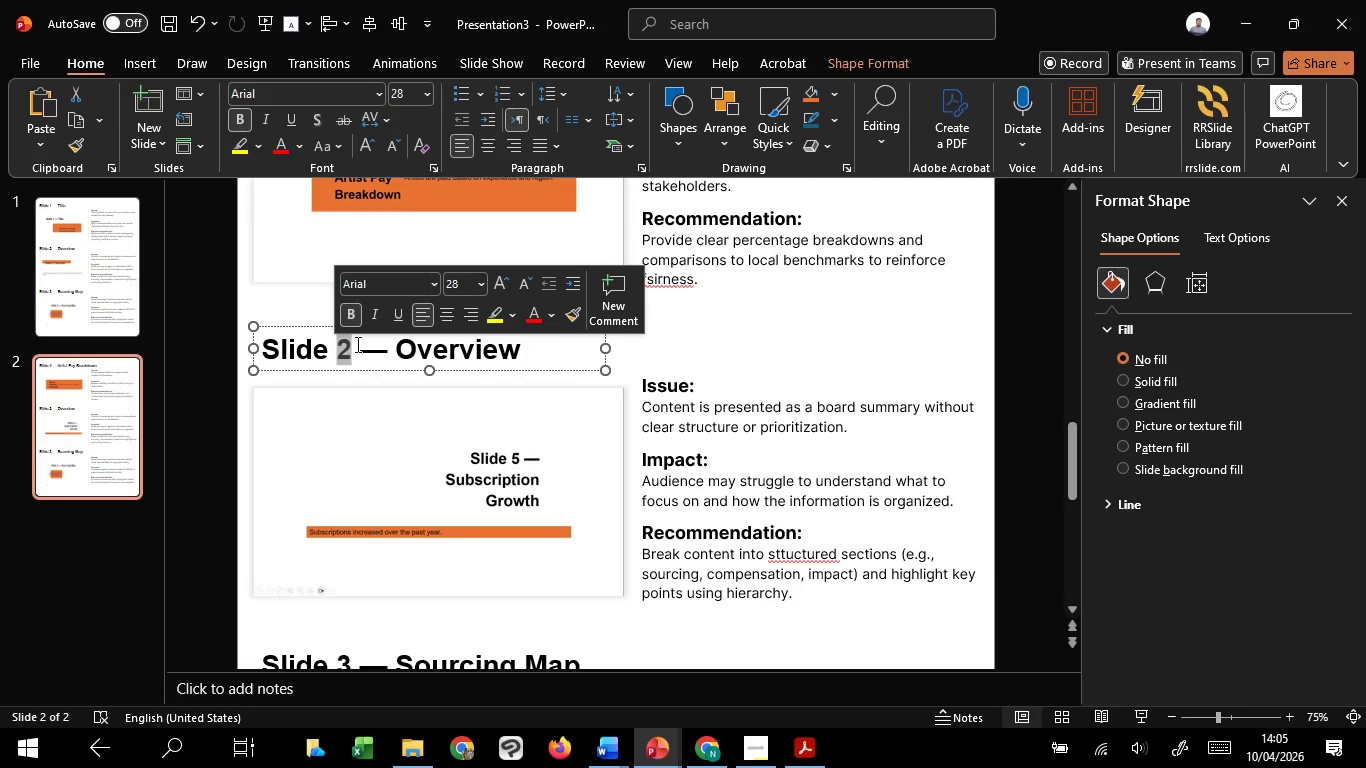 
key(5)
 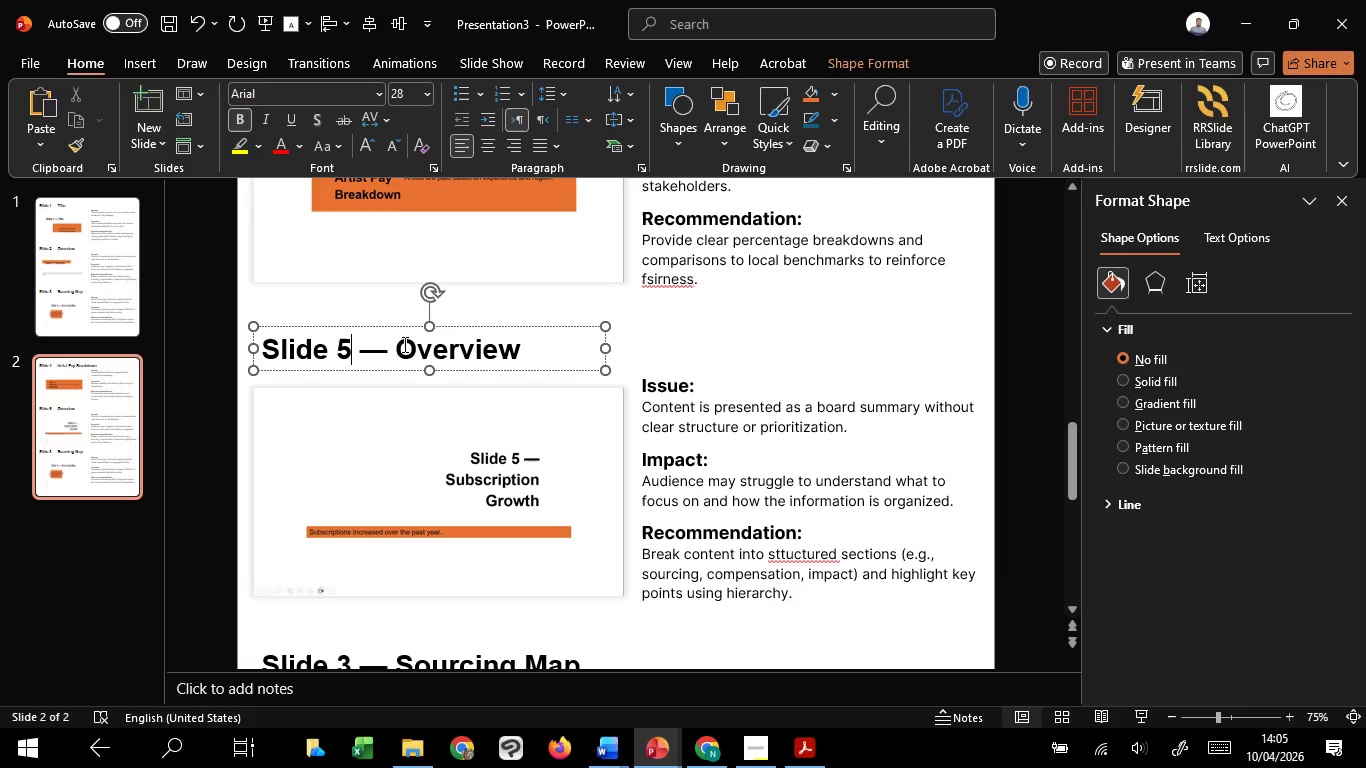 
left_click_drag(start_coordinate=[409, 342], to_coordinate=[562, 351])
 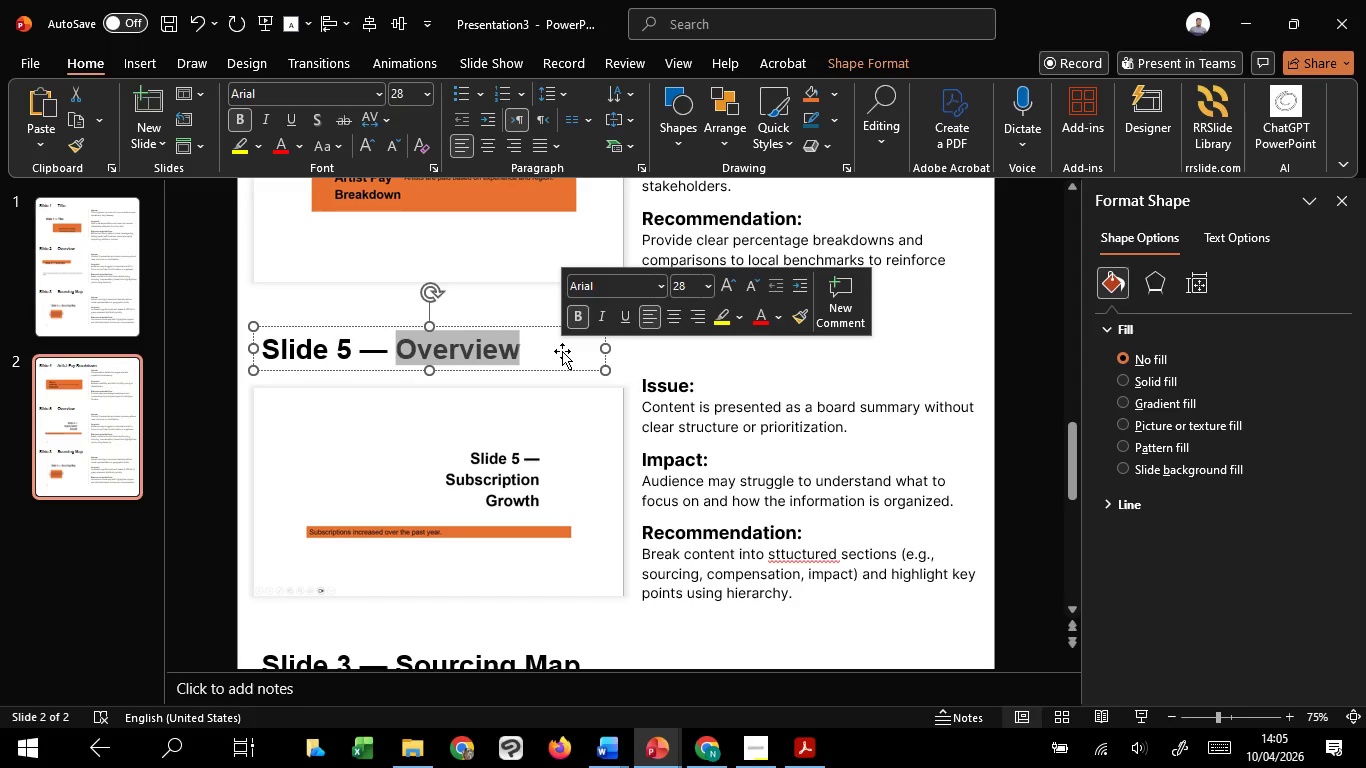 
type(Subcription Growth)
 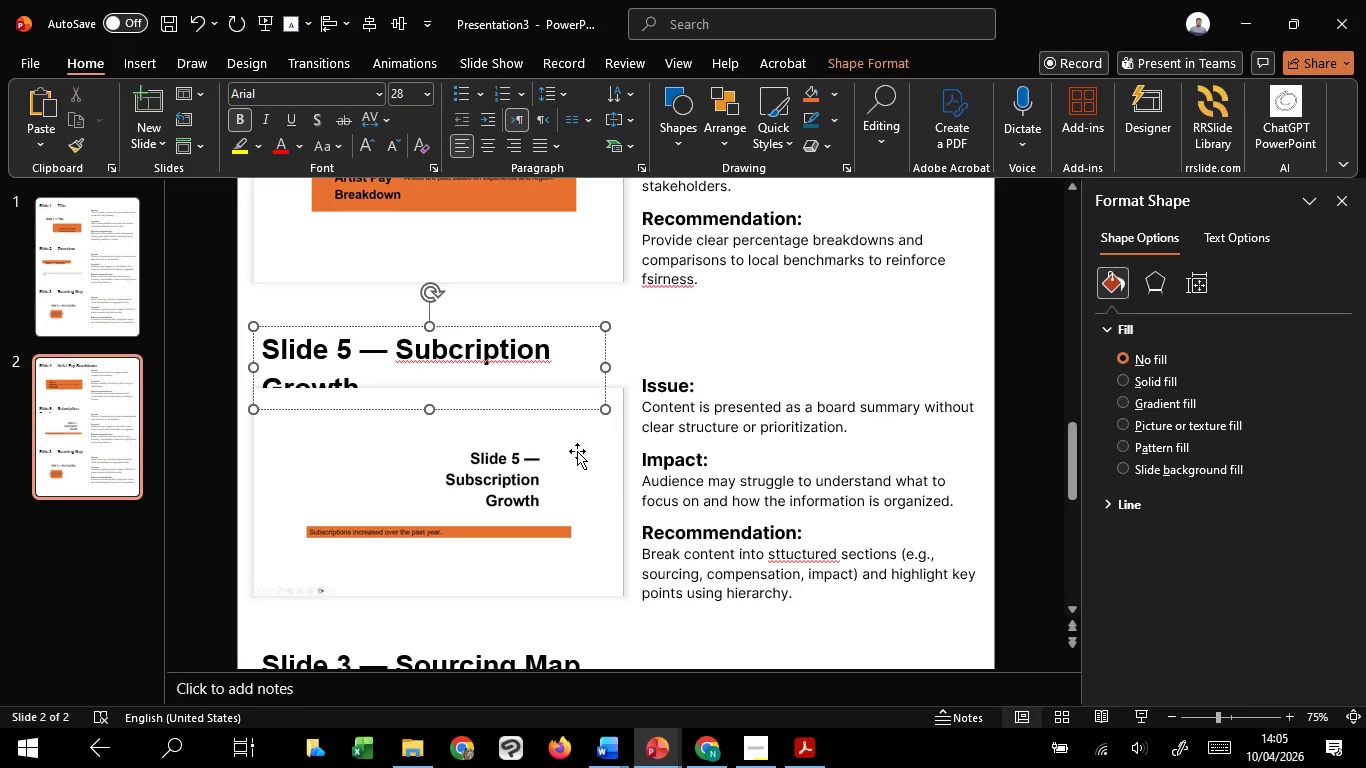 
left_click_drag(start_coordinate=[609, 370], to_coordinate=[717, 367])
 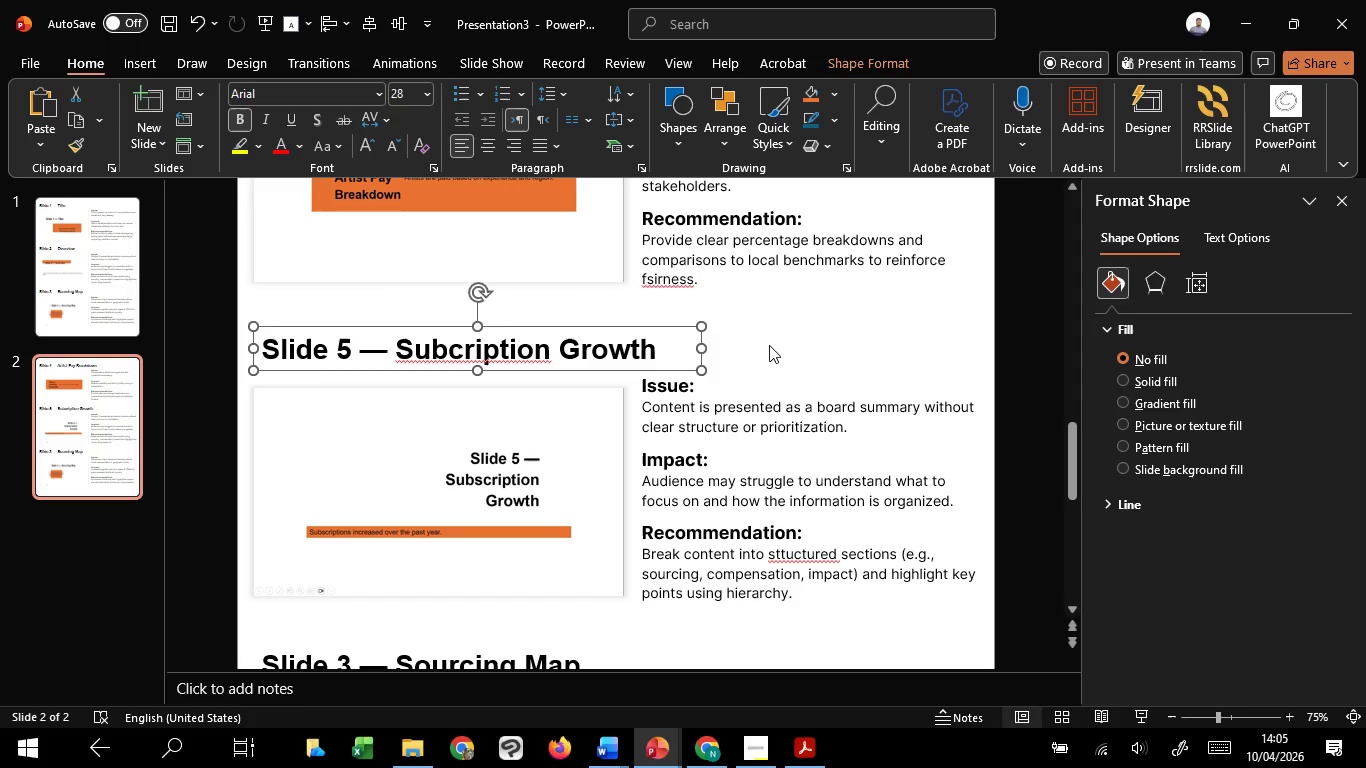 
left_click([769, 345])
 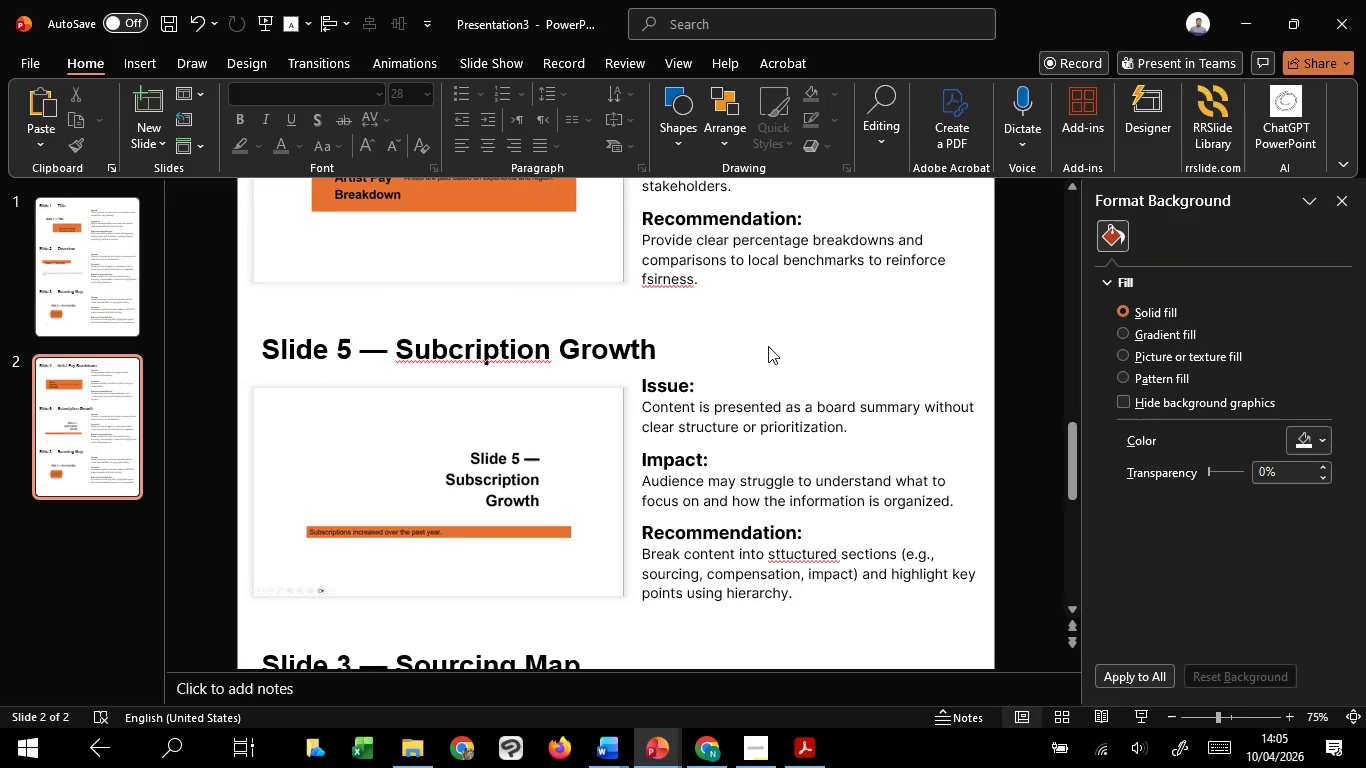 
scroll: coordinate [768, 347], scroll_direction: down, amount: 1.0
 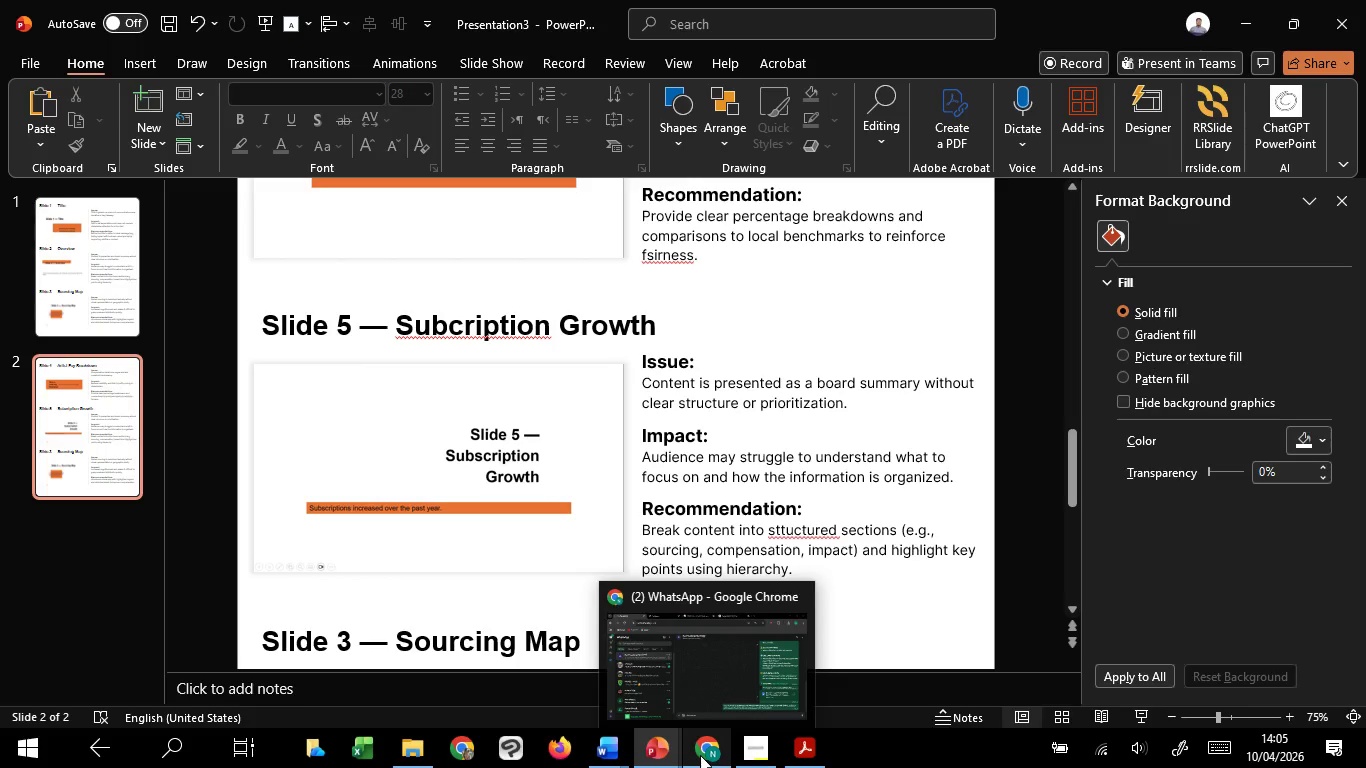 
left_click([701, 698])
 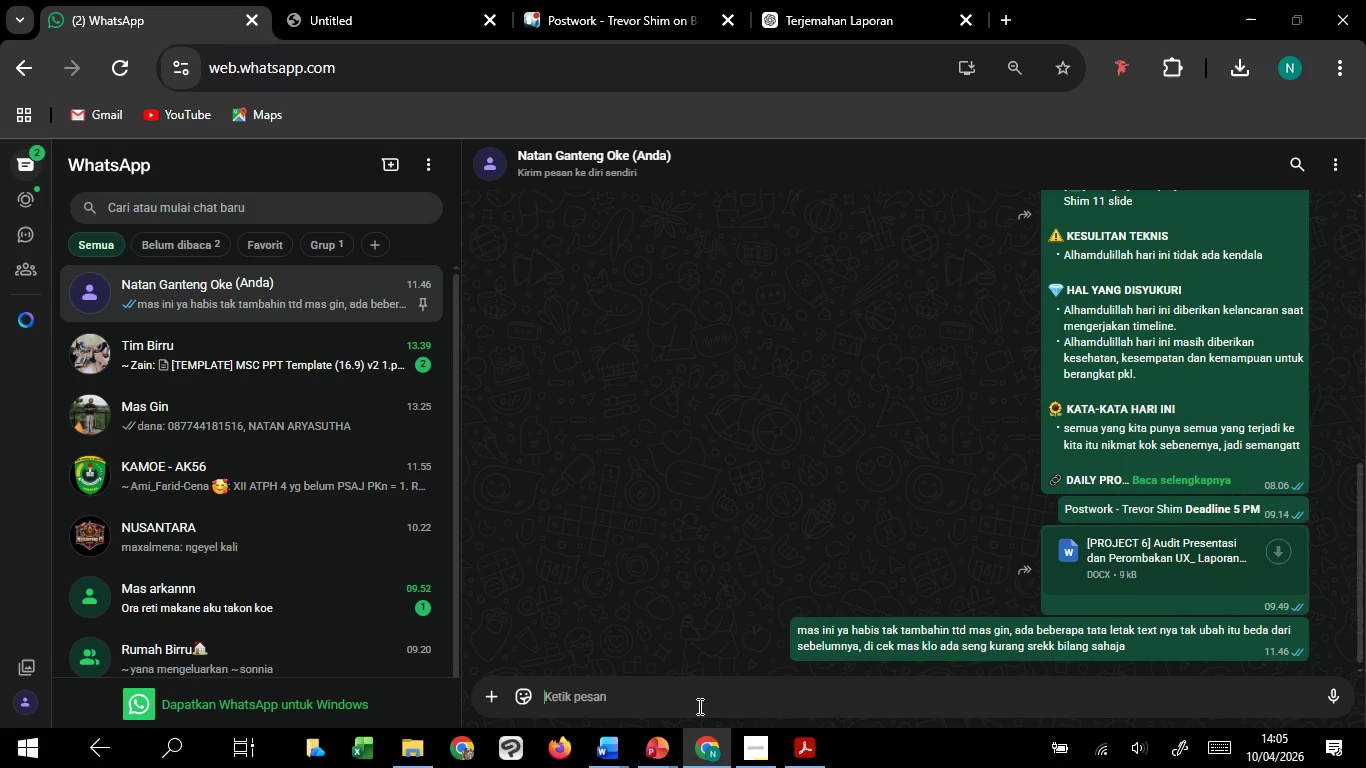 
mouse_move([693, 708])
 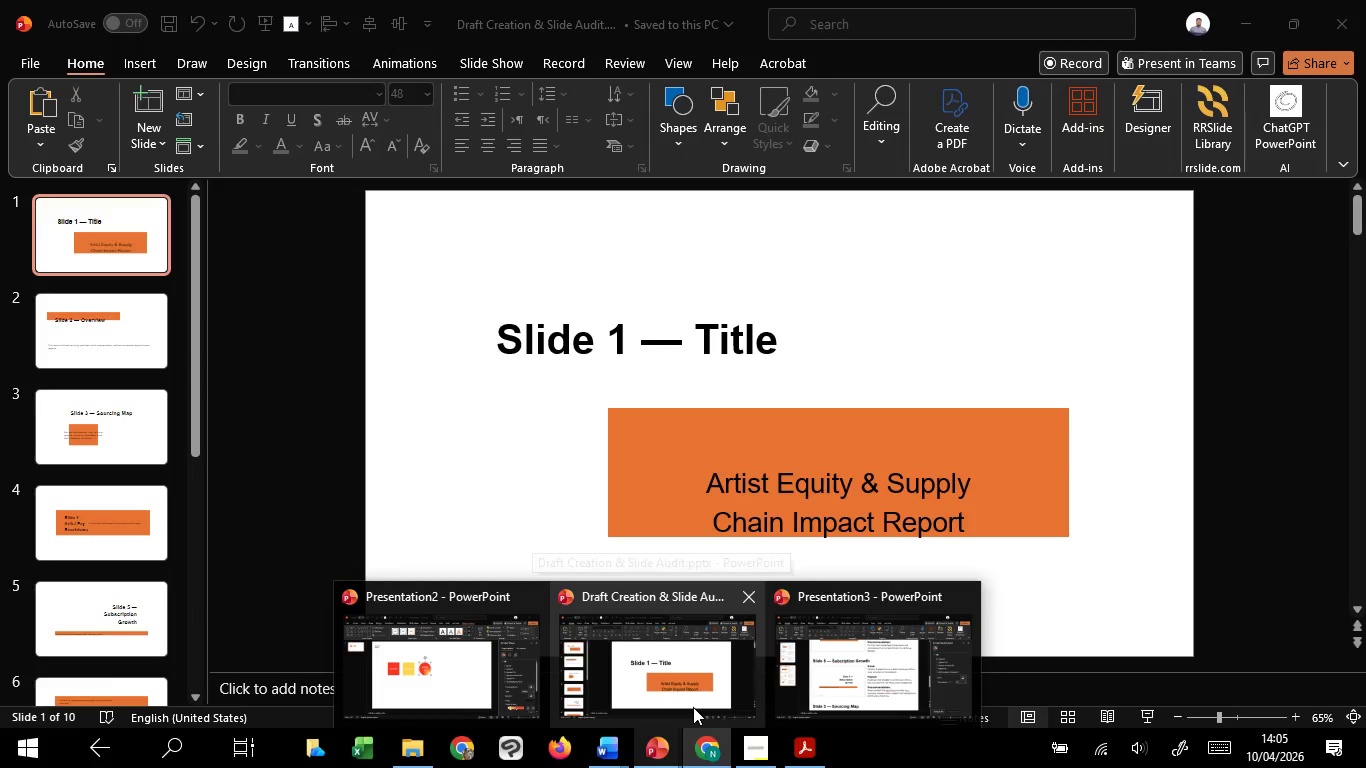 
left_click([693, 707])
 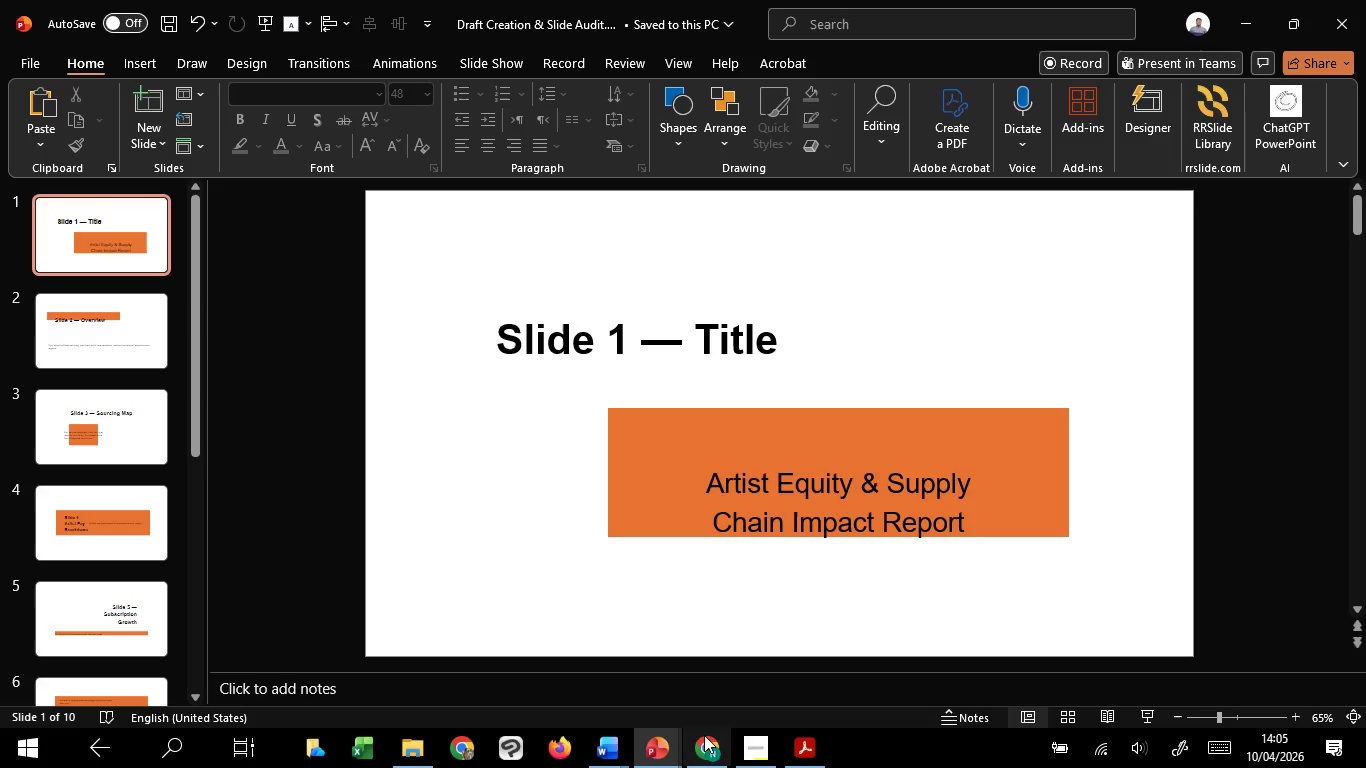 
mouse_move([640, 748])
 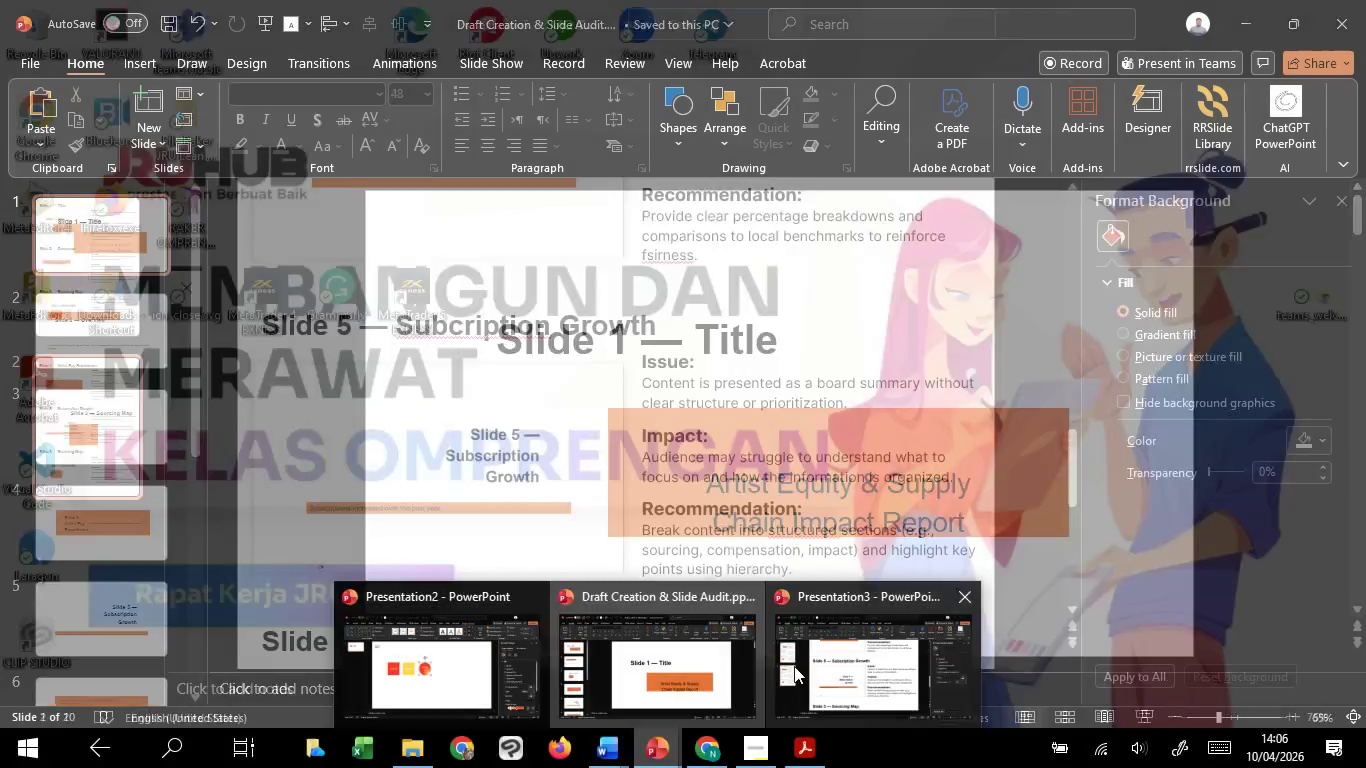 
left_click([833, 657])
 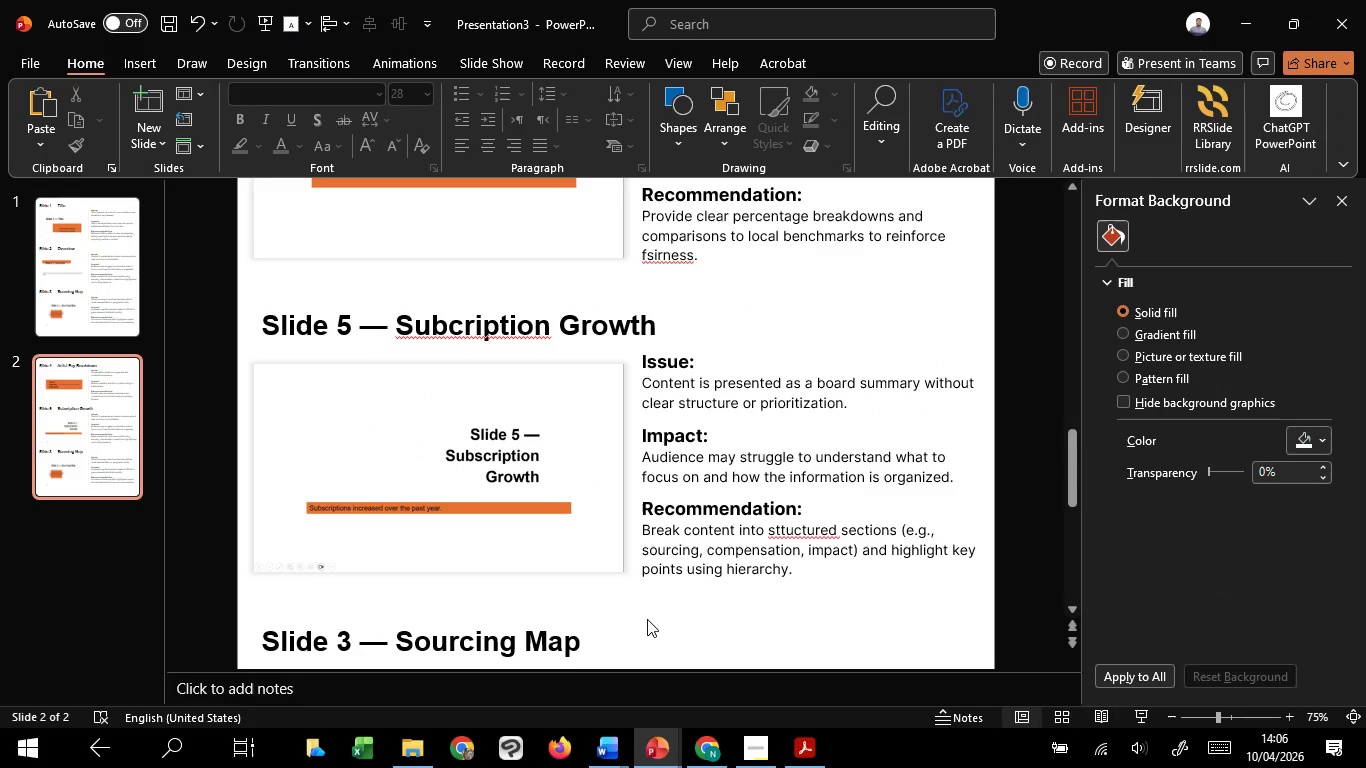 
scroll: coordinate [647, 619], scroll_direction: down, amount: 3.0
 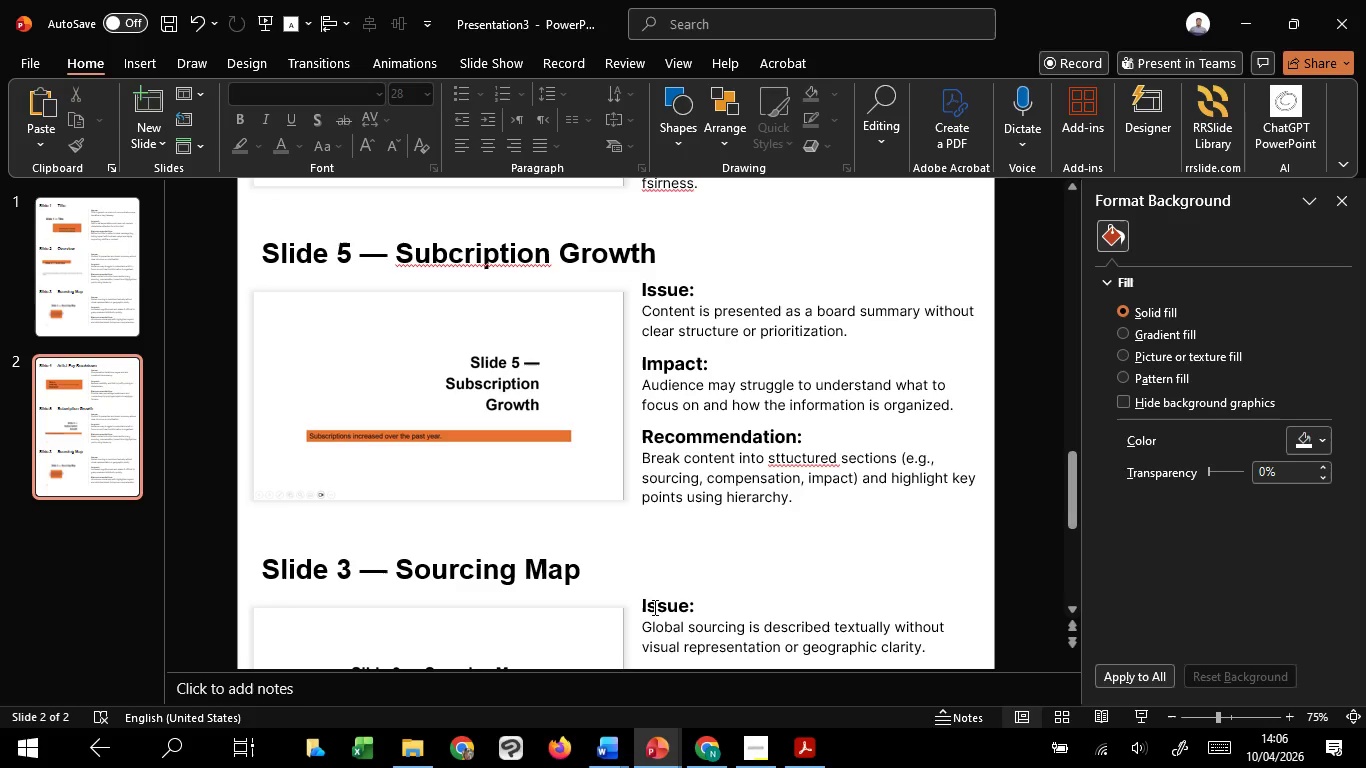 
wait(7.16)
 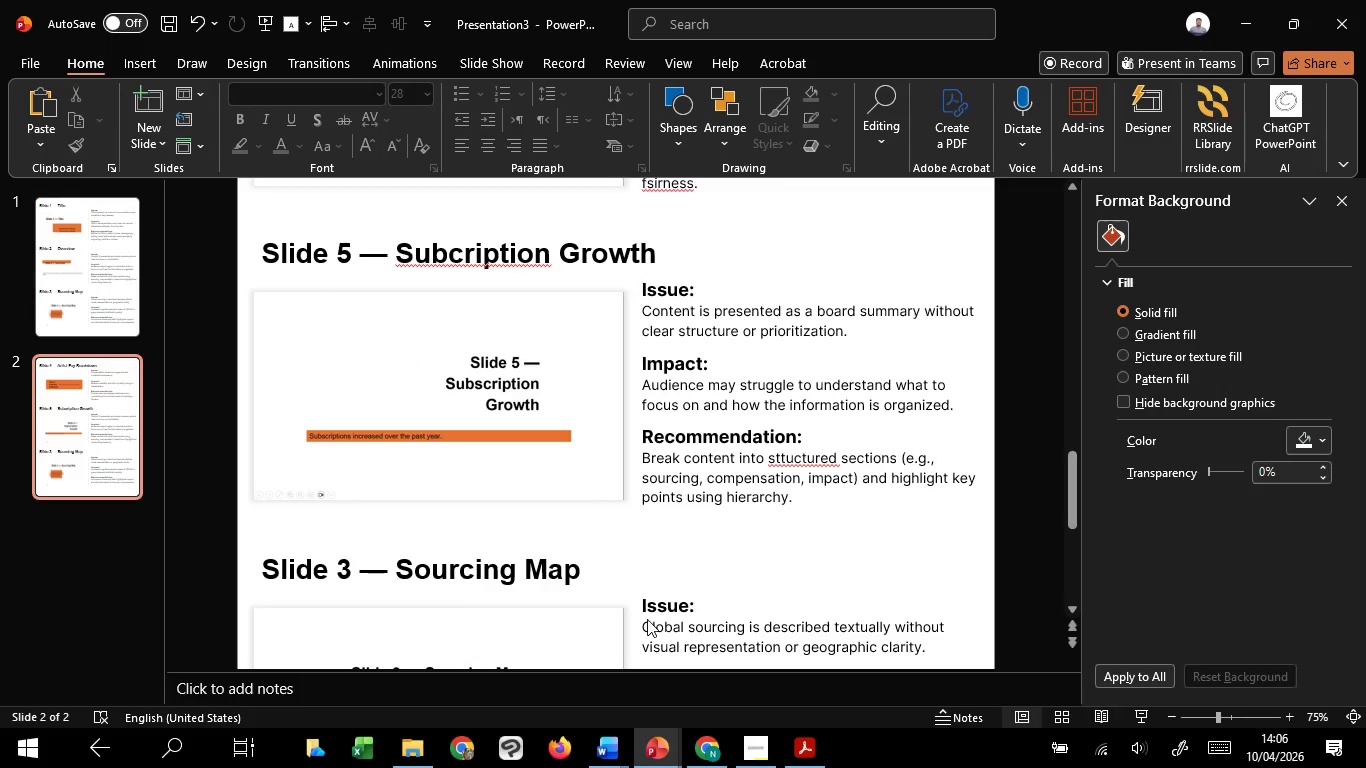 
left_click_drag(start_coordinate=[649, 312], to_coordinate=[899, 341])
 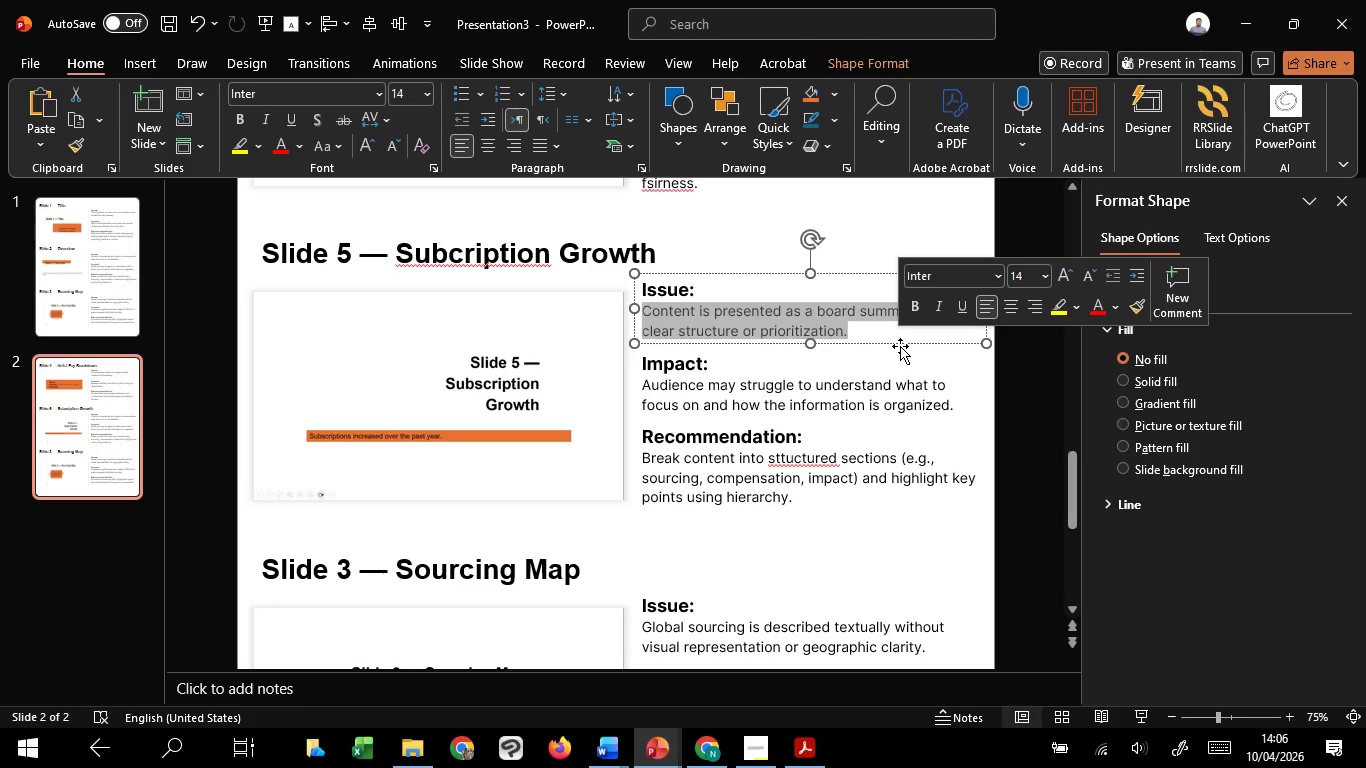 
key(Tab)
 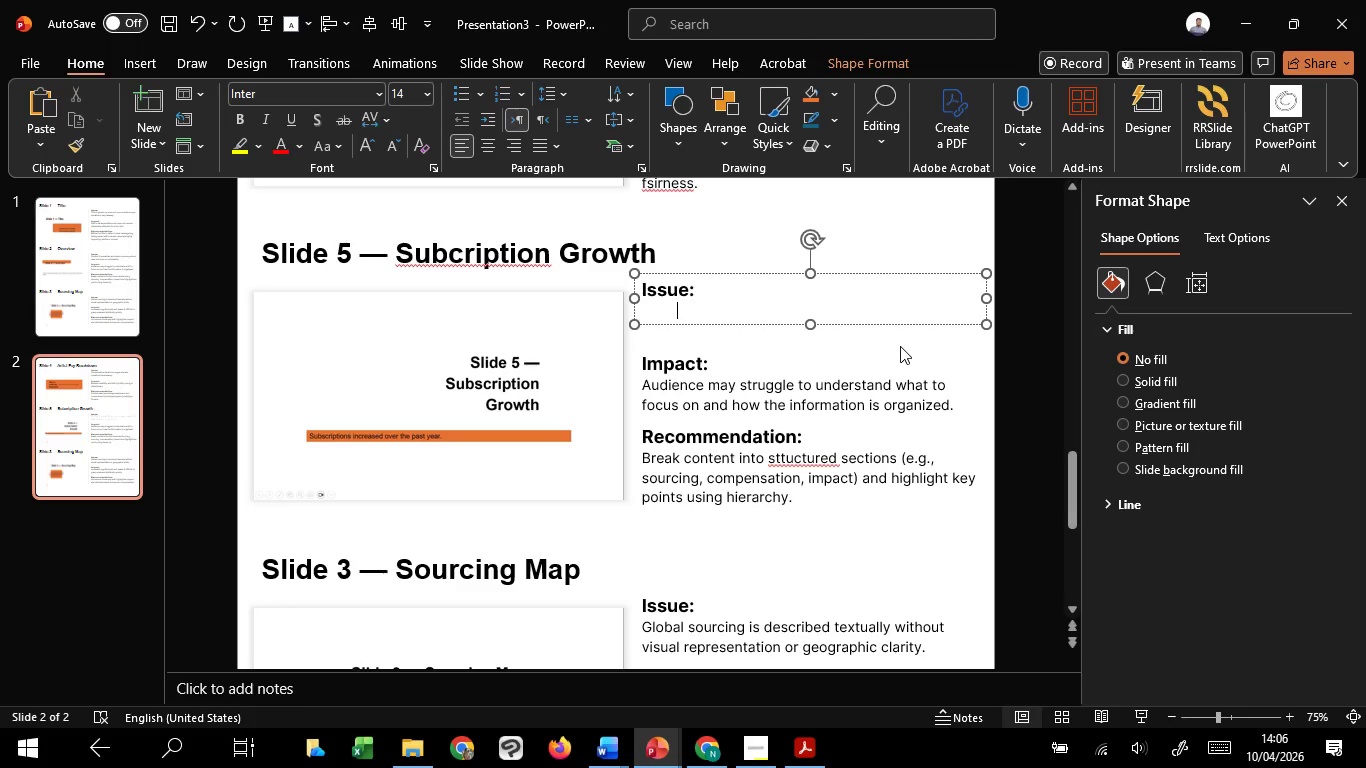 
key(Tab)
 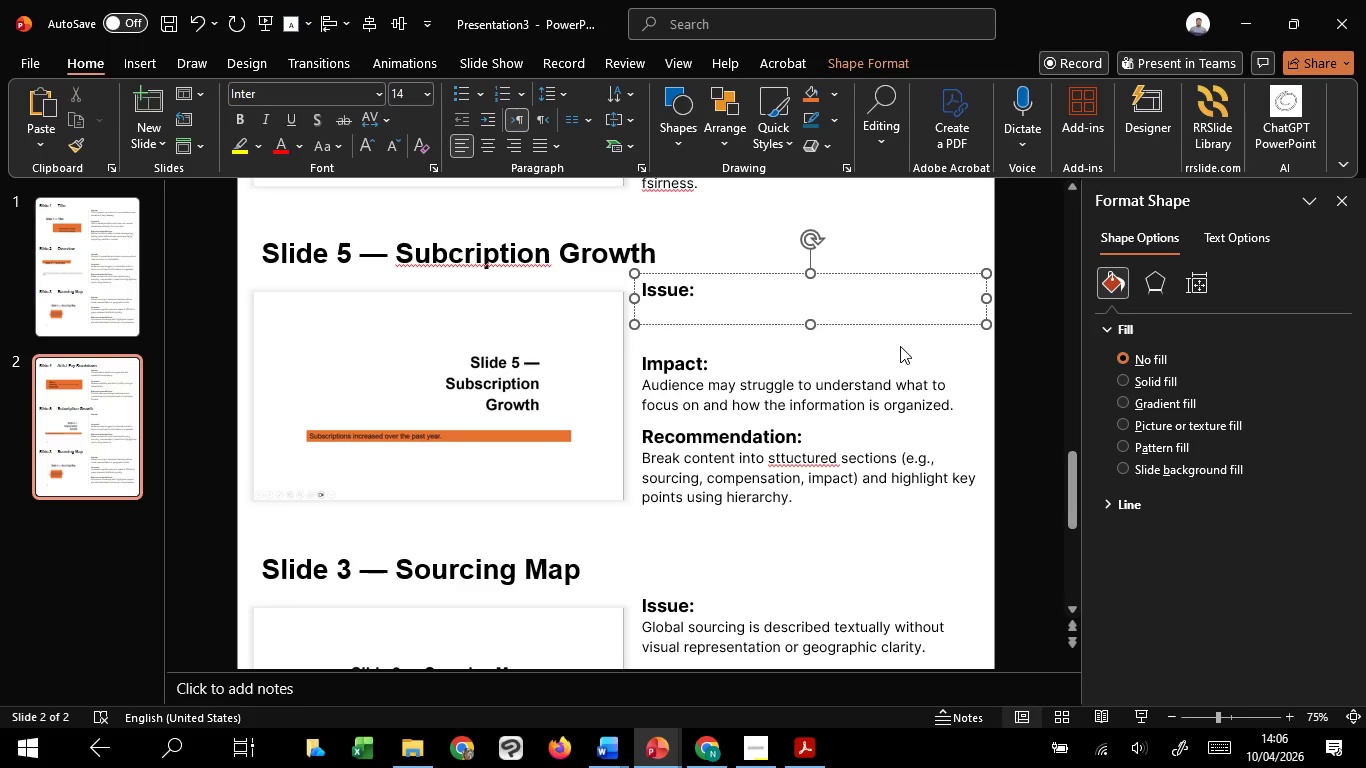 
key(Control+Z)
 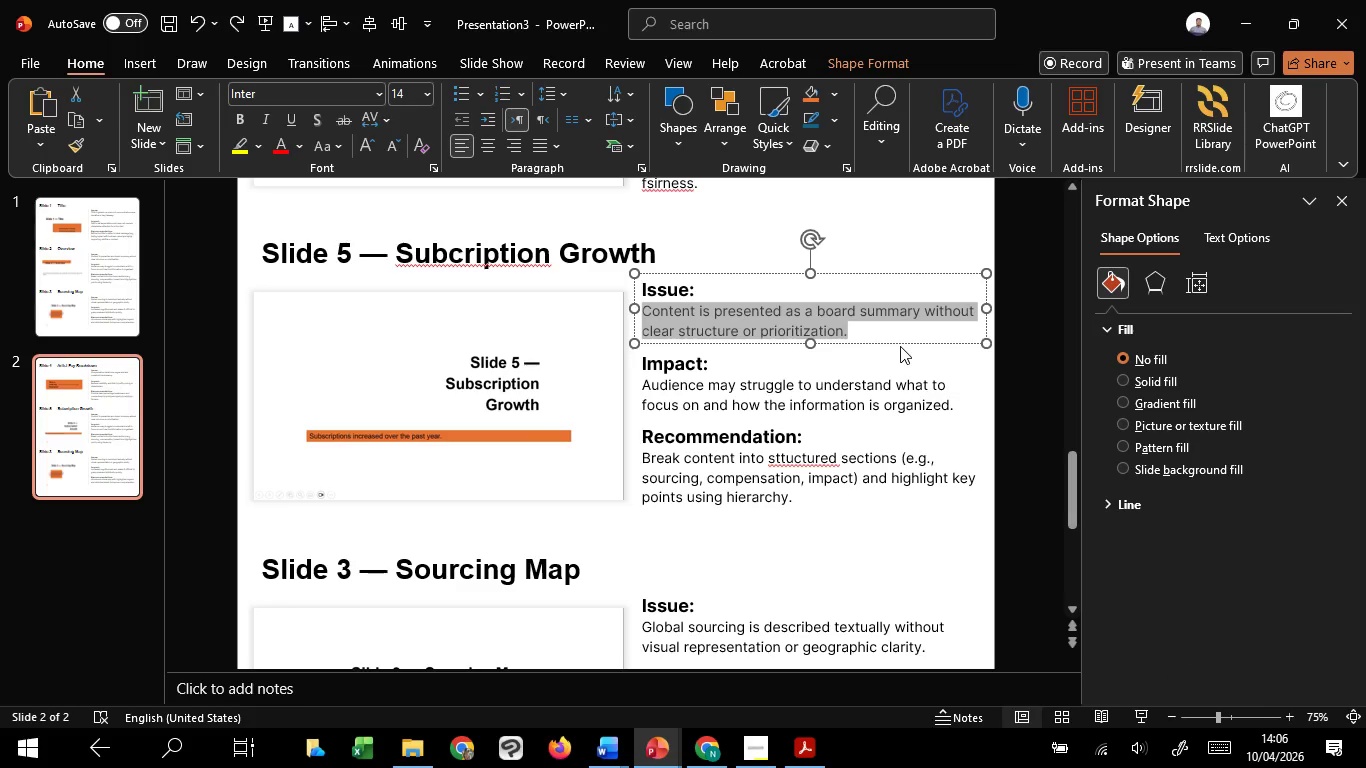 
key(G)
 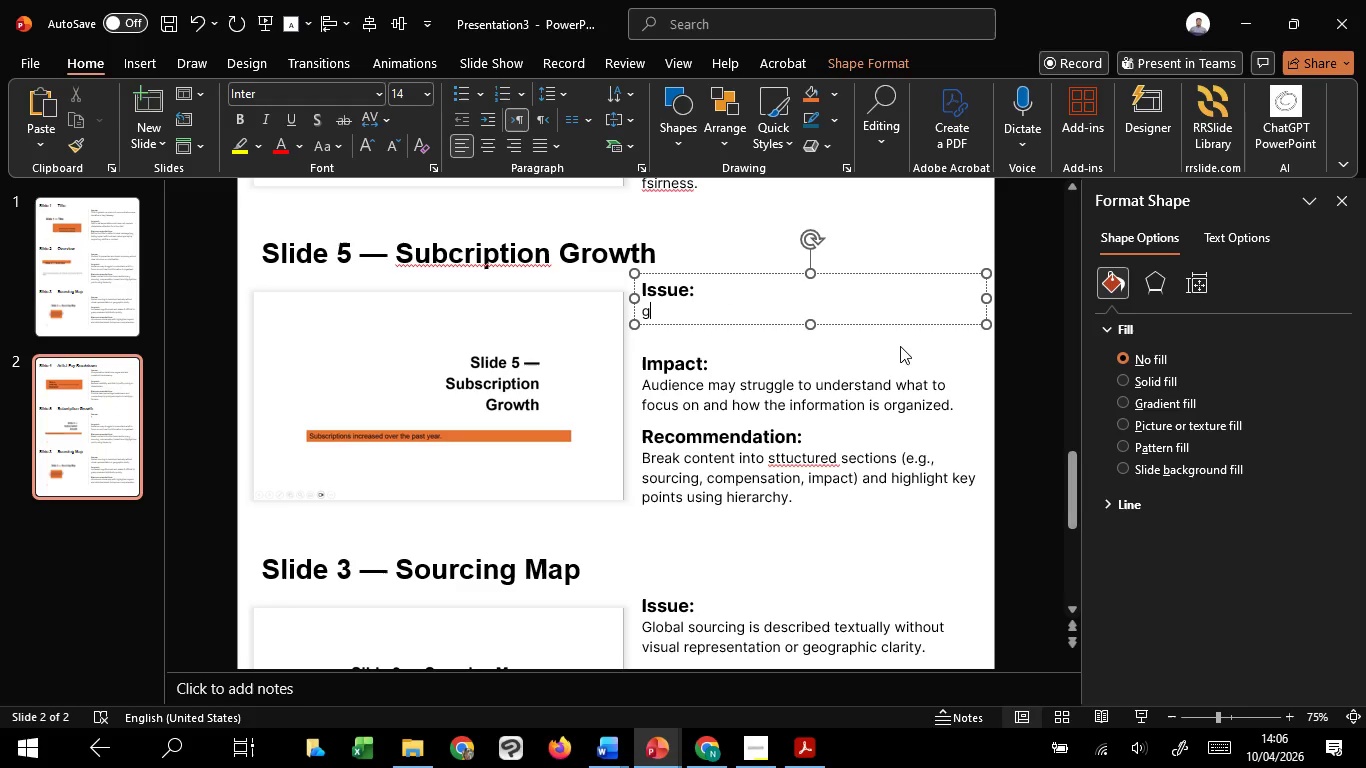 
key(Backspace)
 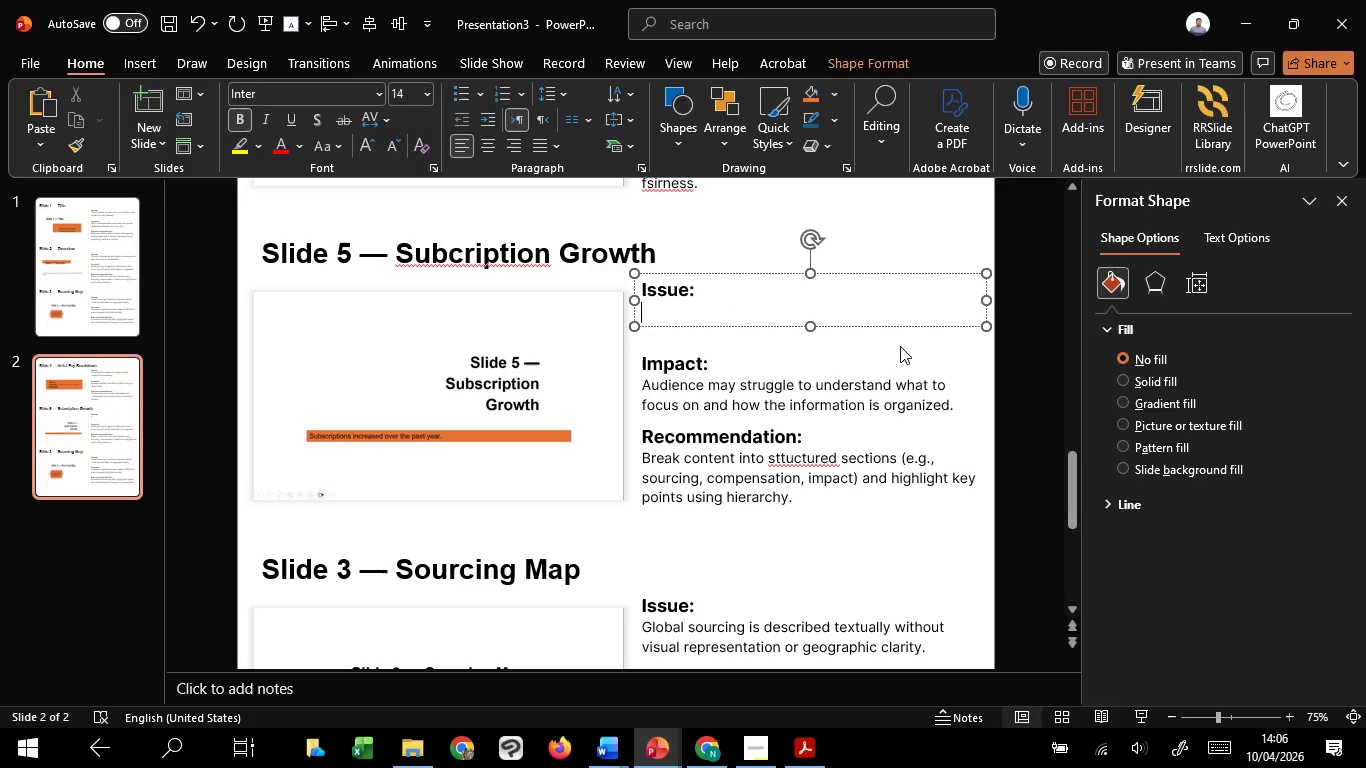 
key(Shift+ShiftLeft)
 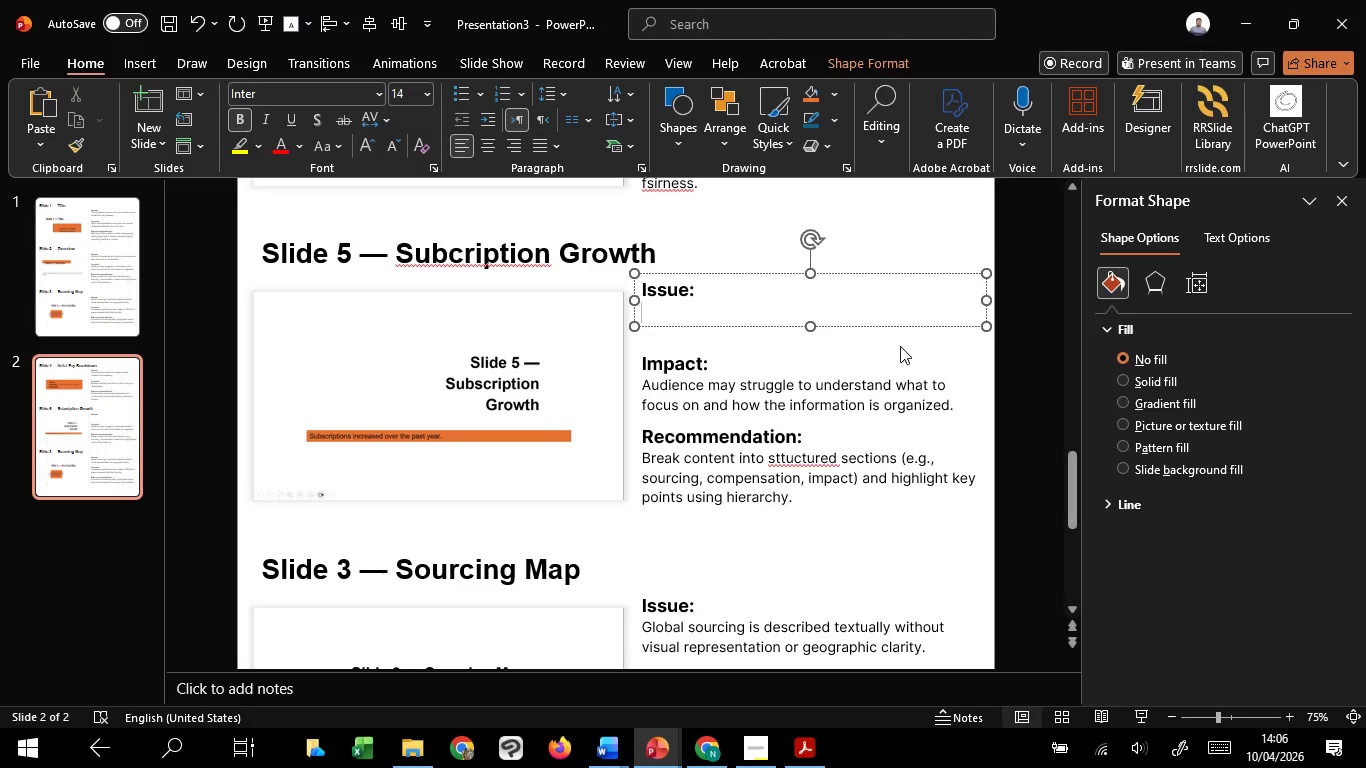 
key(G)
 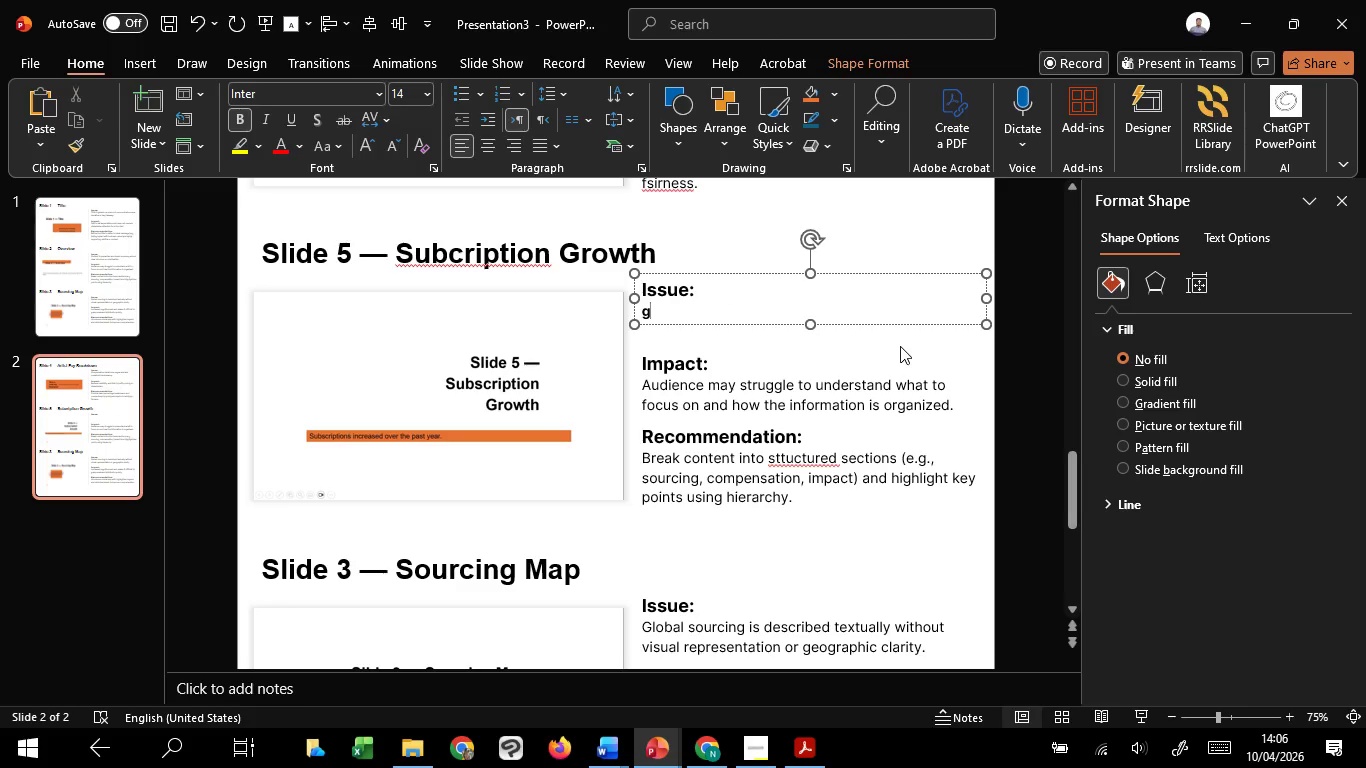 
key(Shift+ShiftLeft)
 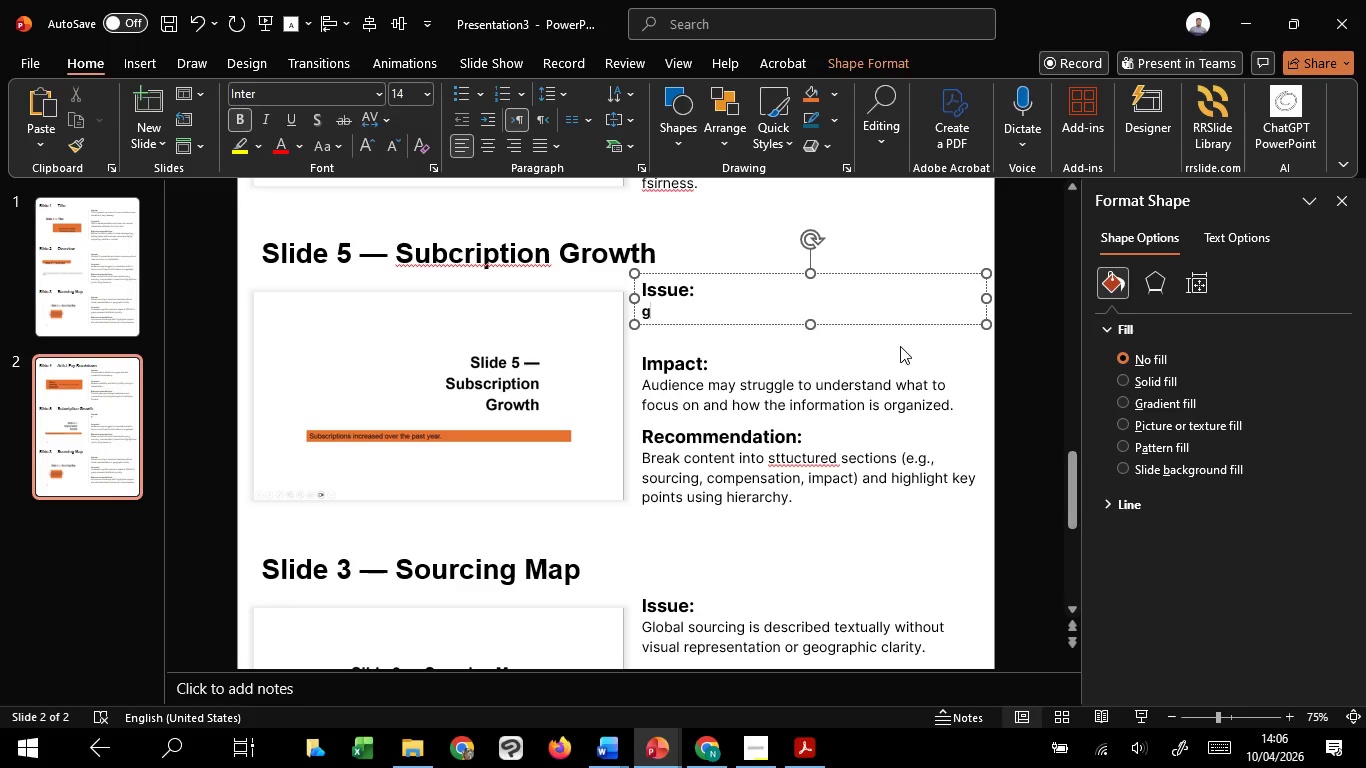 
key(Backspace)
 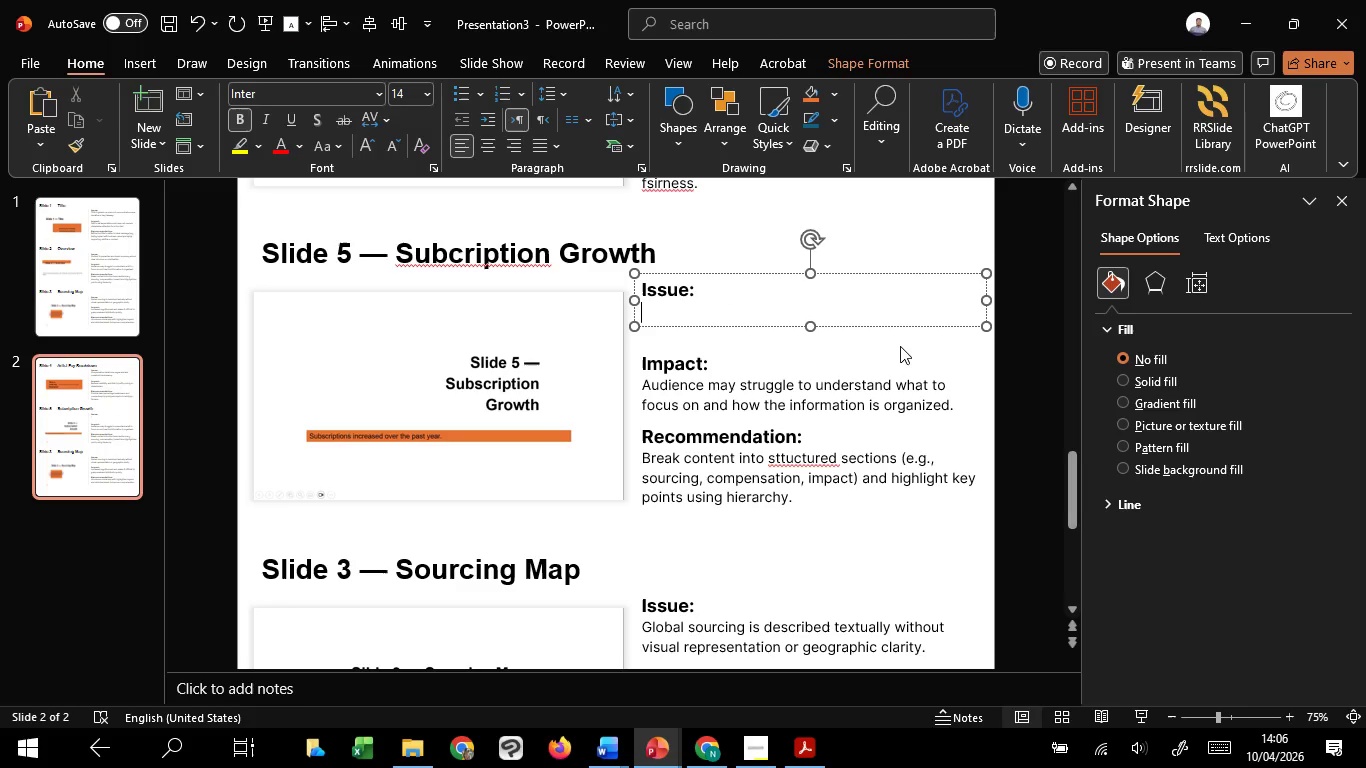 
key(Control+C)
 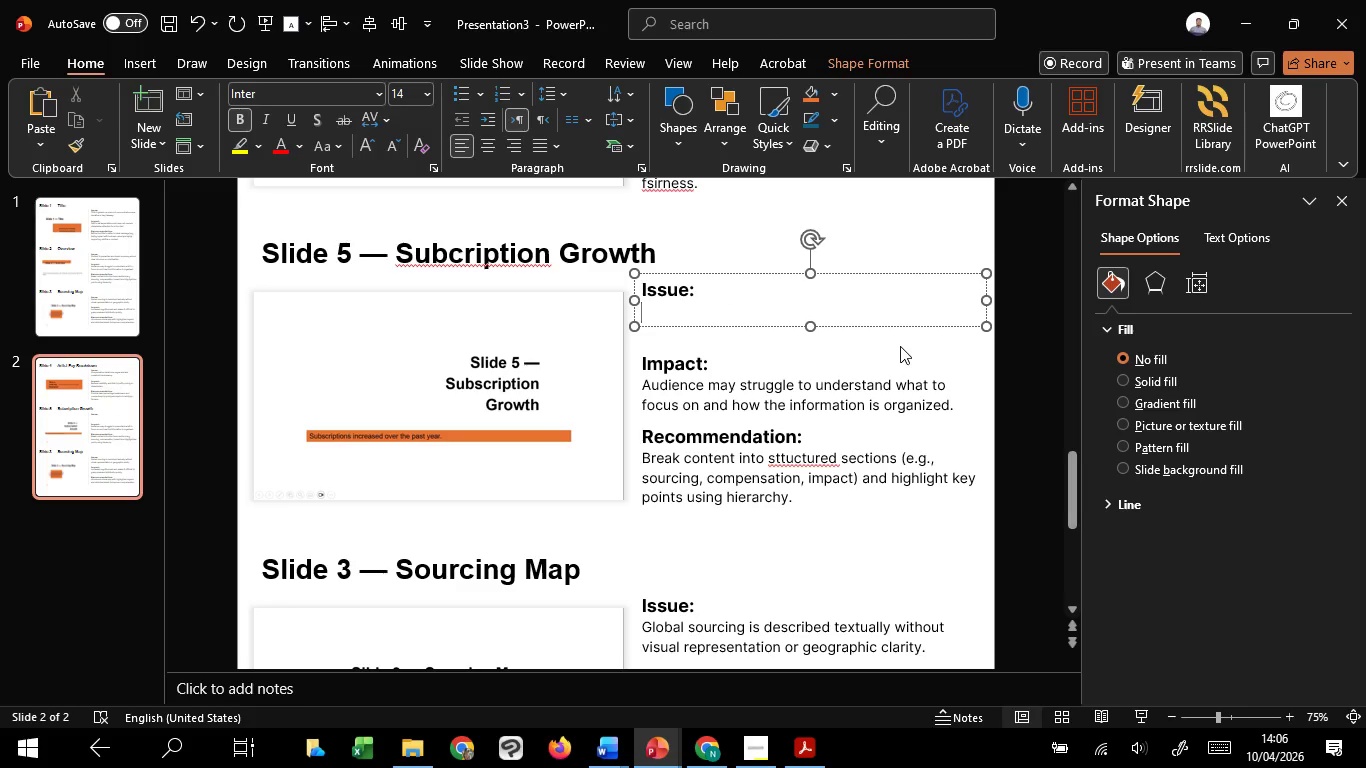 
key(Control+A)
 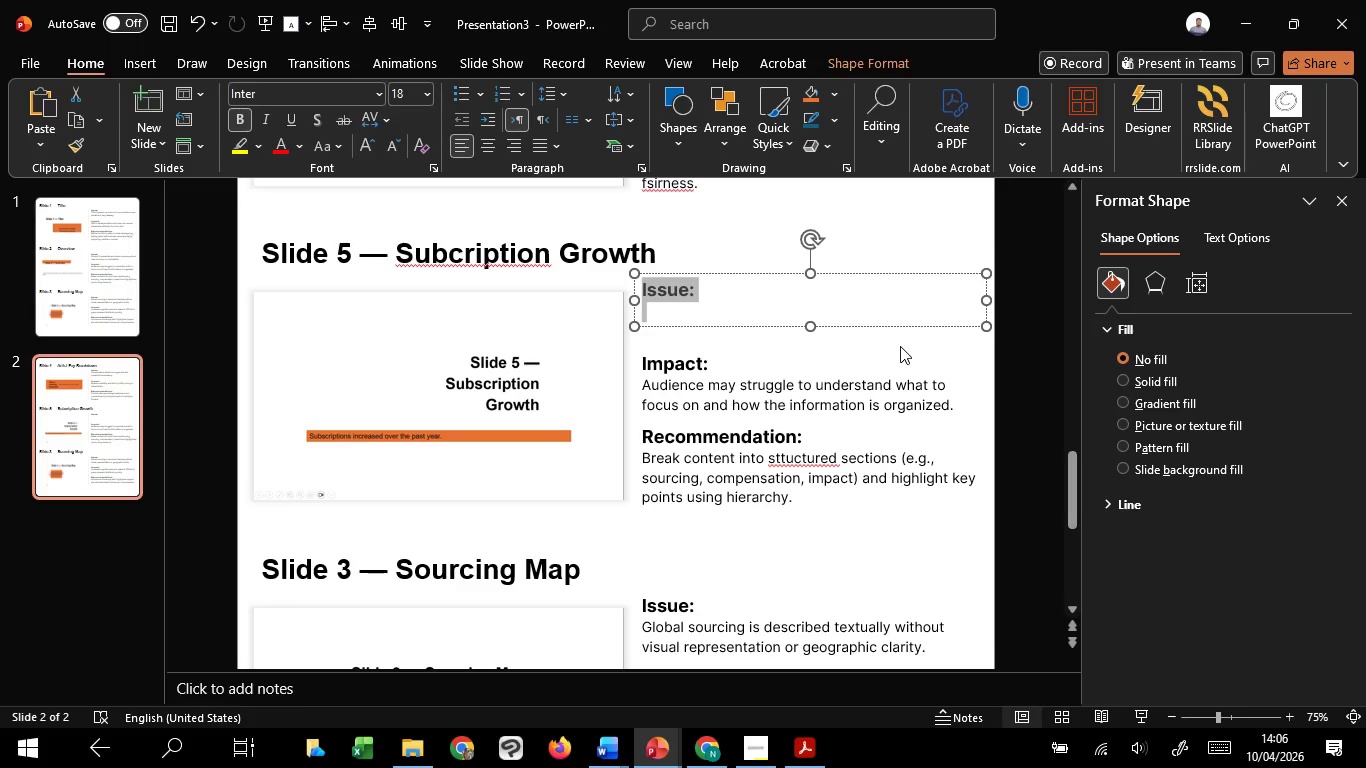 
key(Control+A)
 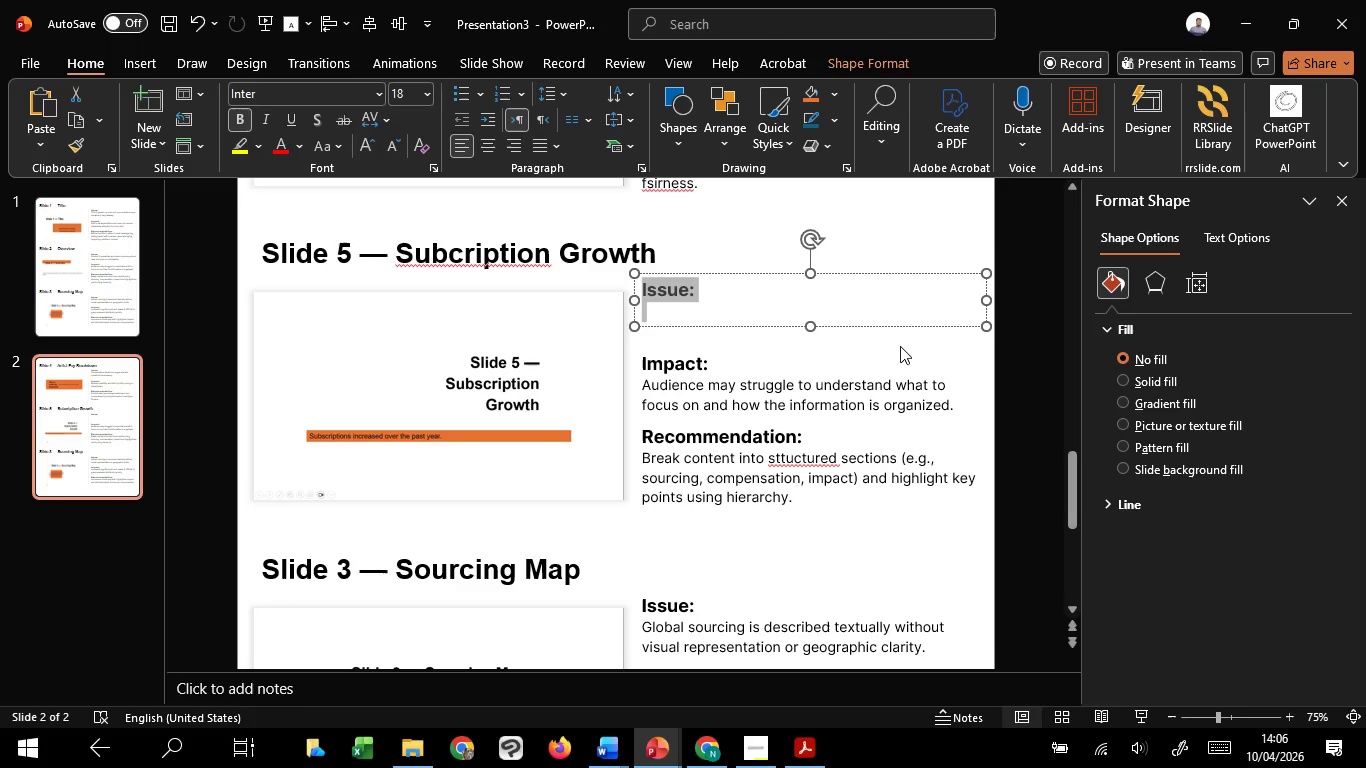 
key(Control+A)
 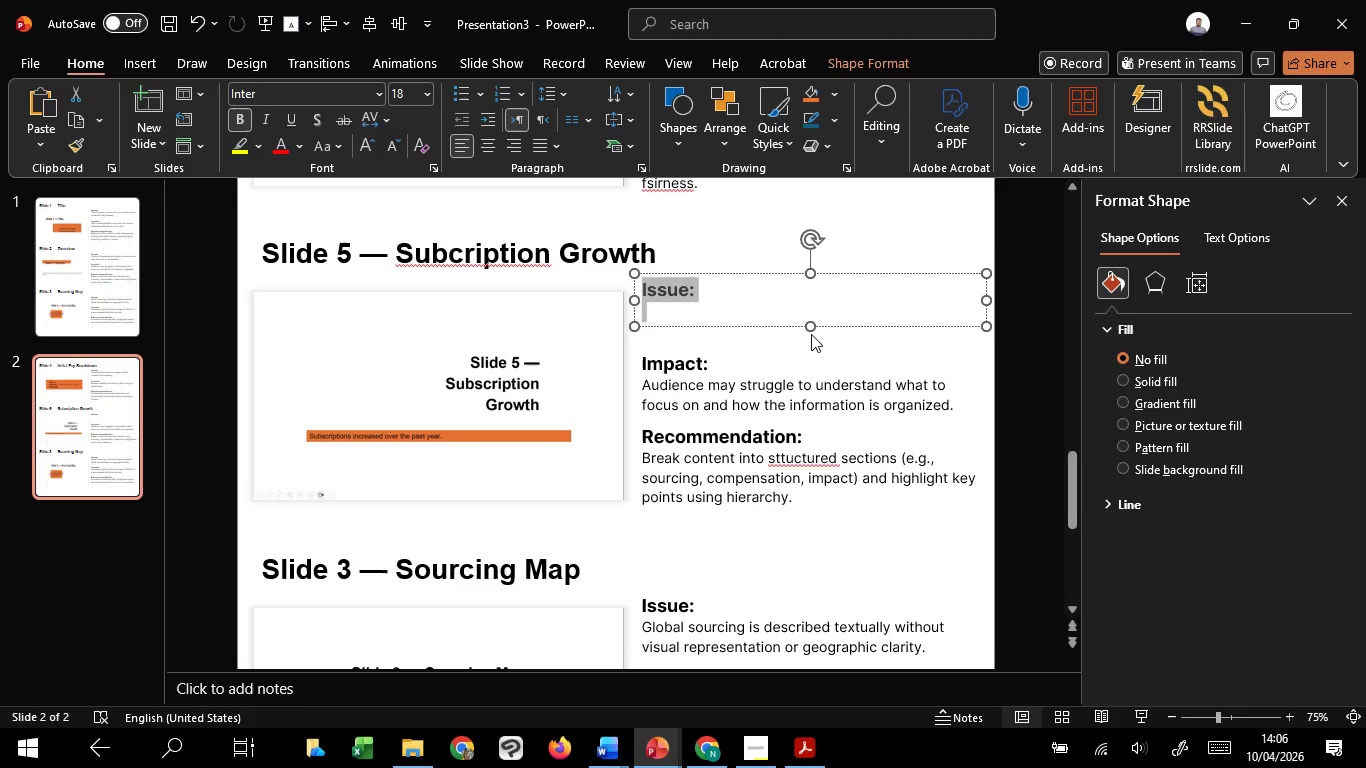 
left_click([785, 318])
 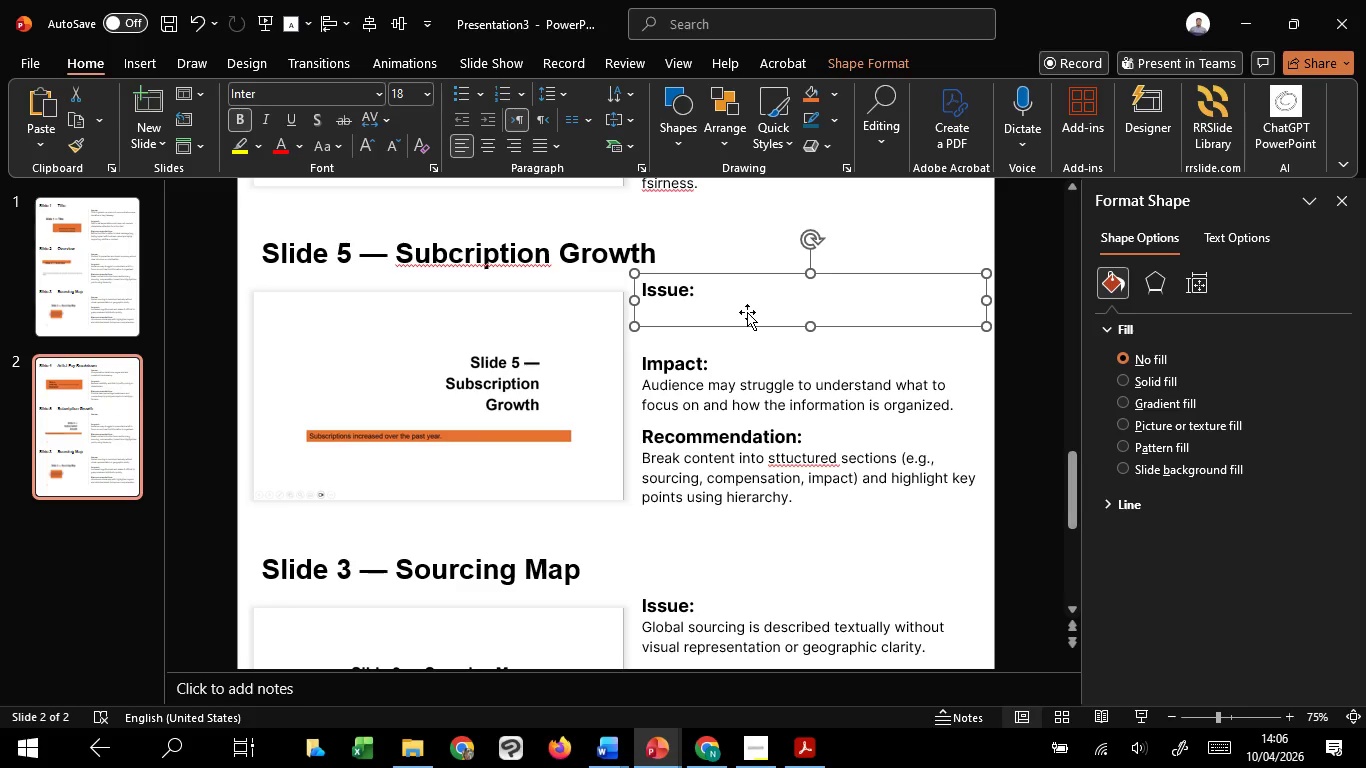 
left_click([747, 312])
 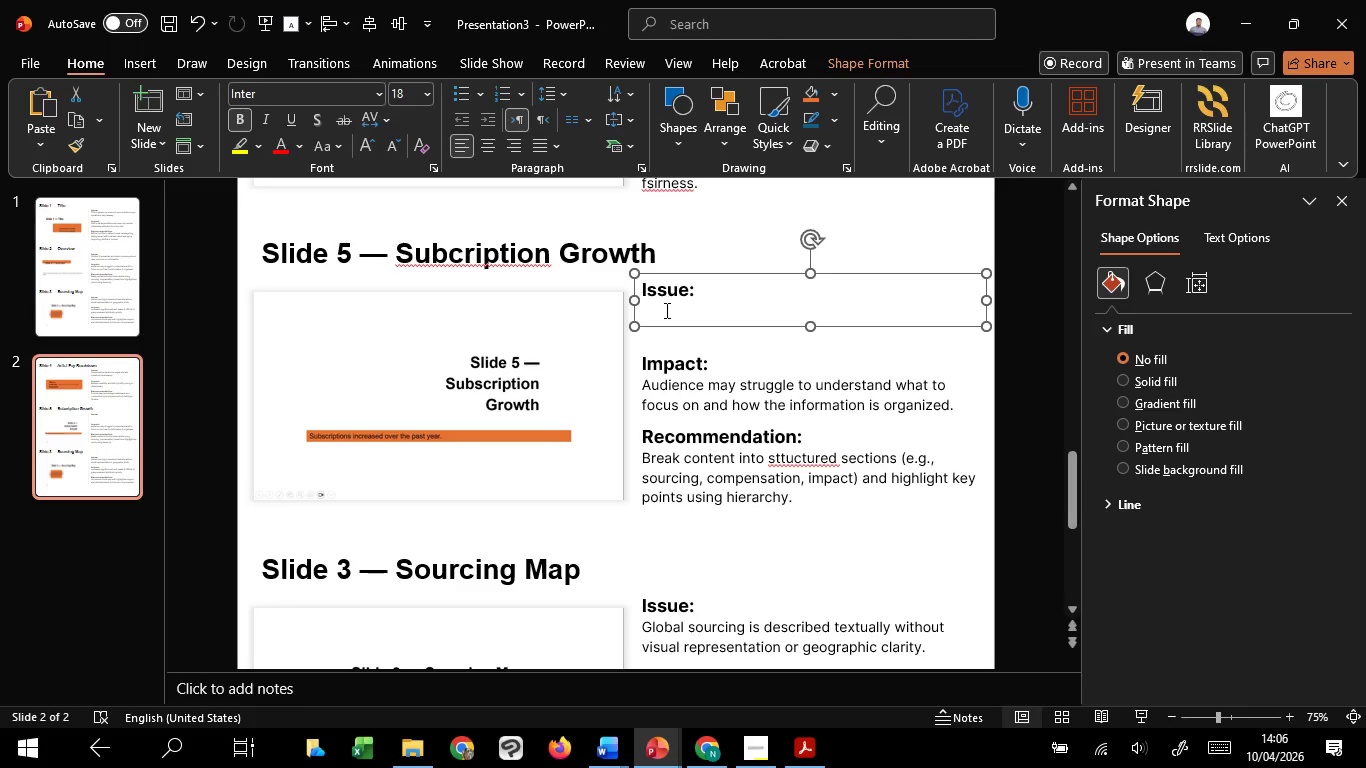 
left_click([665, 310])
 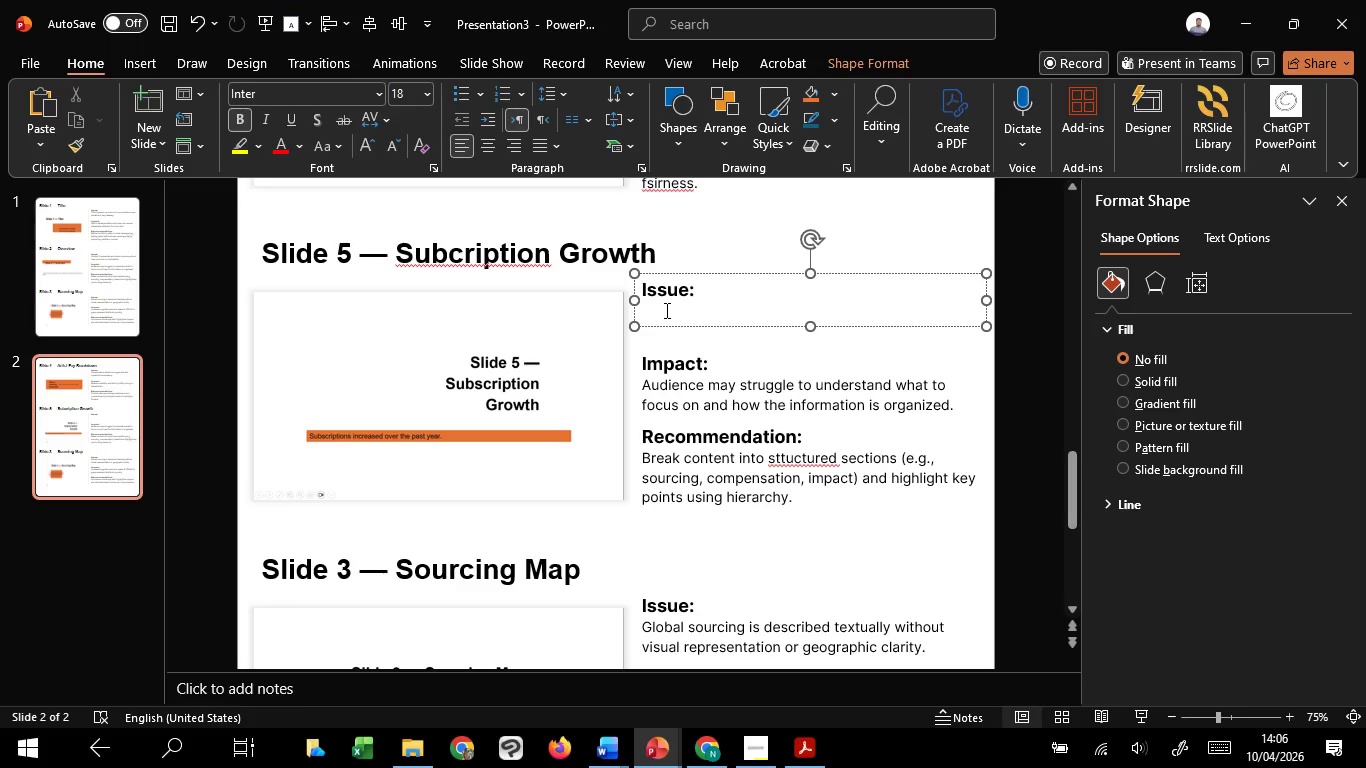 
type(gre)
key(Backspace)
type(owth)
 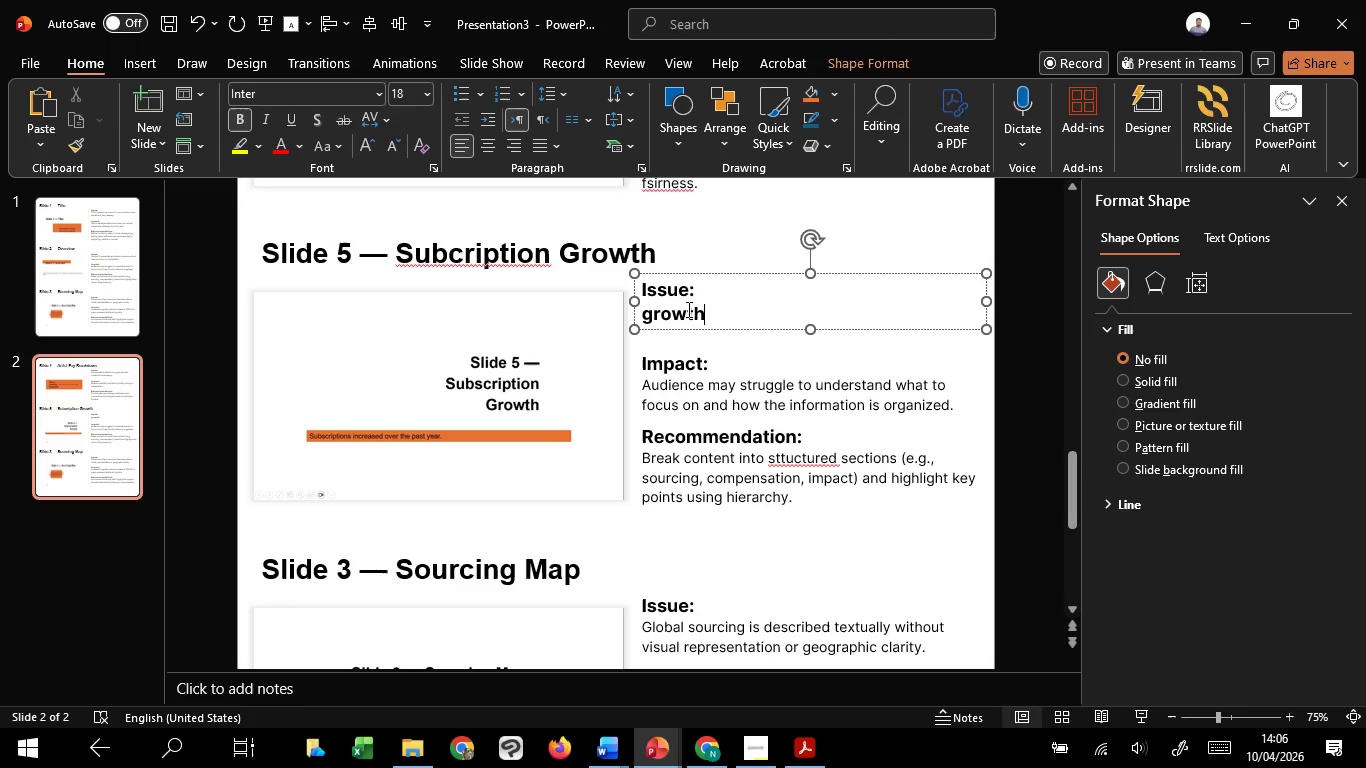 
left_click_drag(start_coordinate=[704, 313], to_coordinate=[643, 309])
 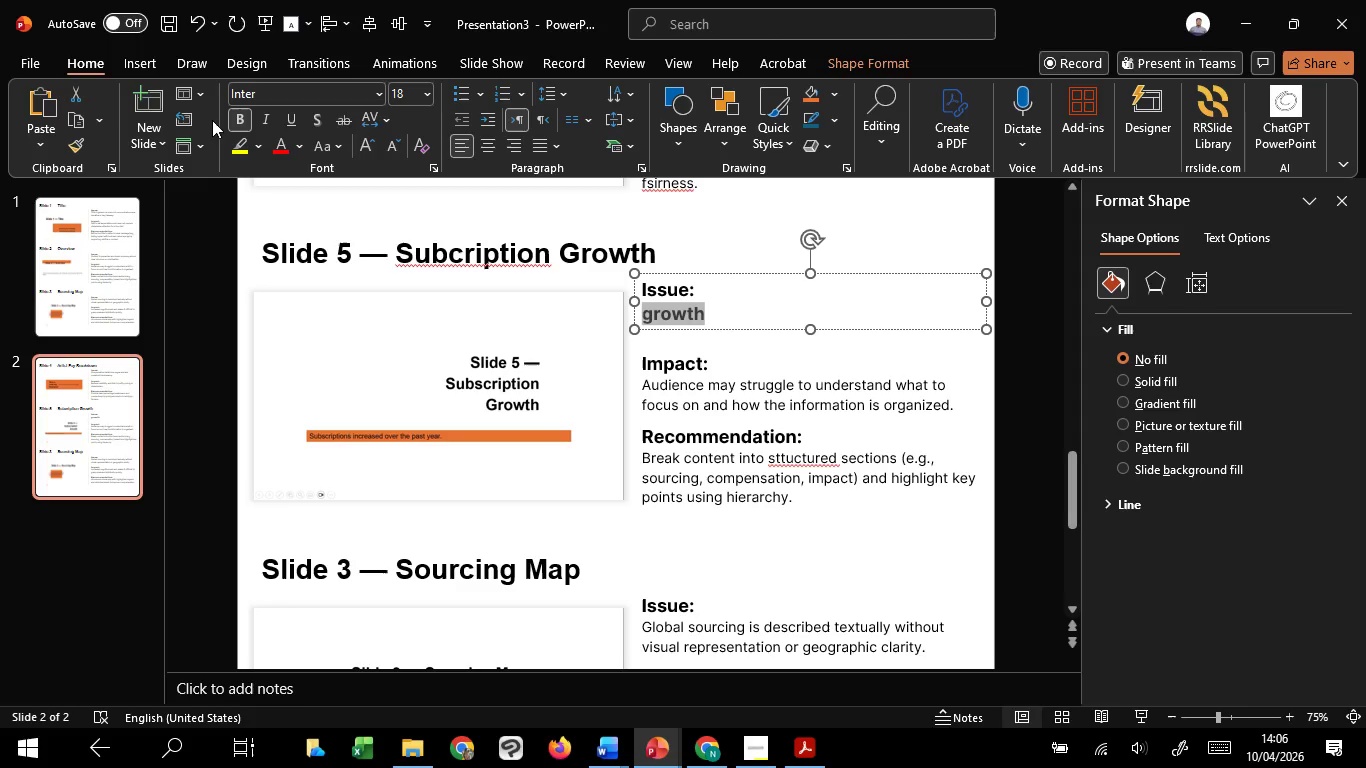 
left_click([233, 121])
 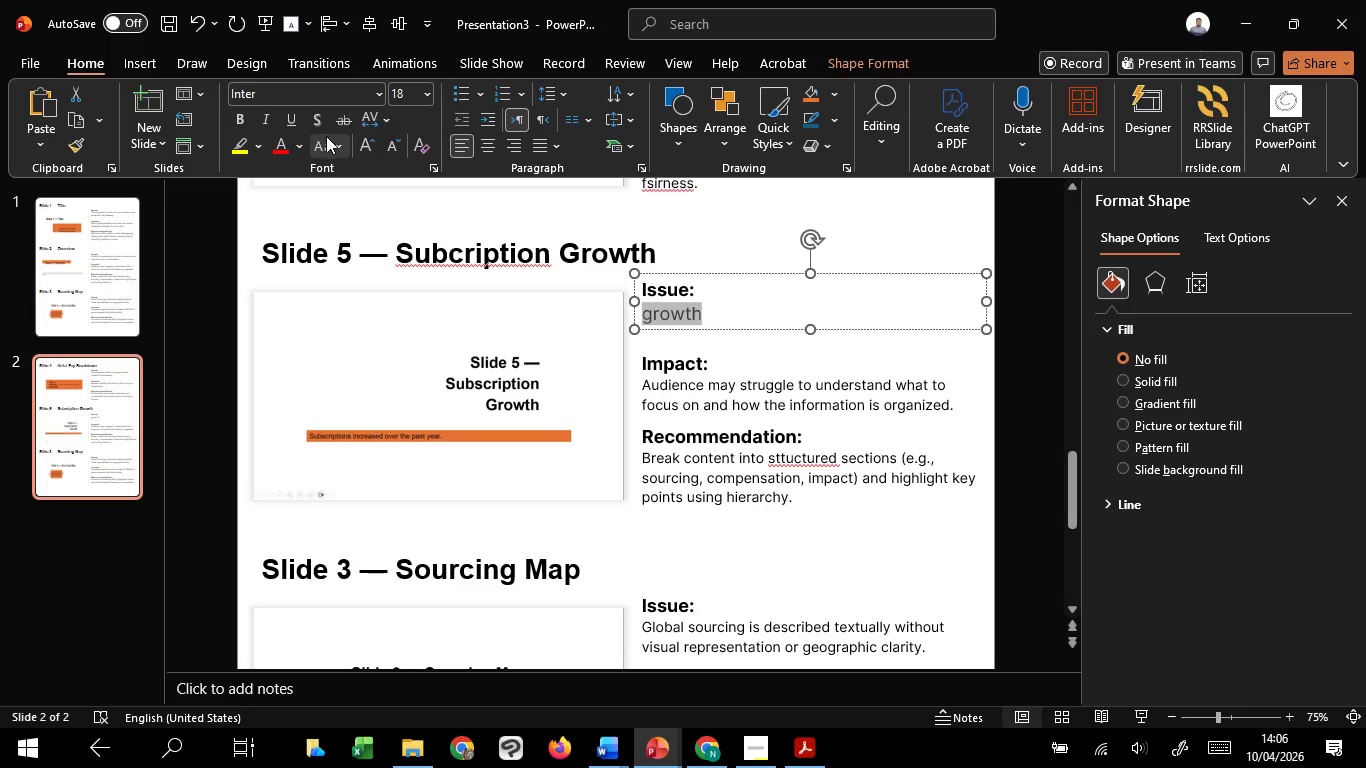 
left_click([326, 138])
 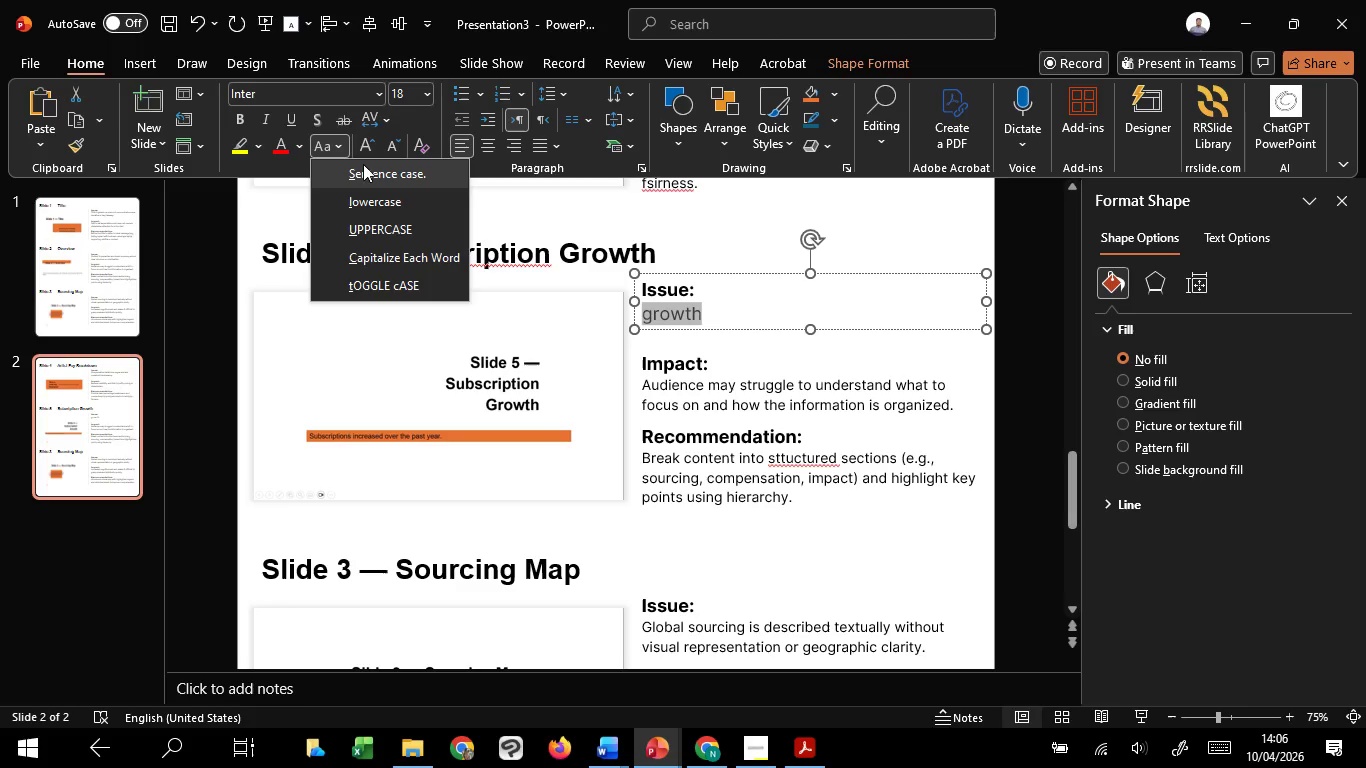 
left_click([363, 163])
 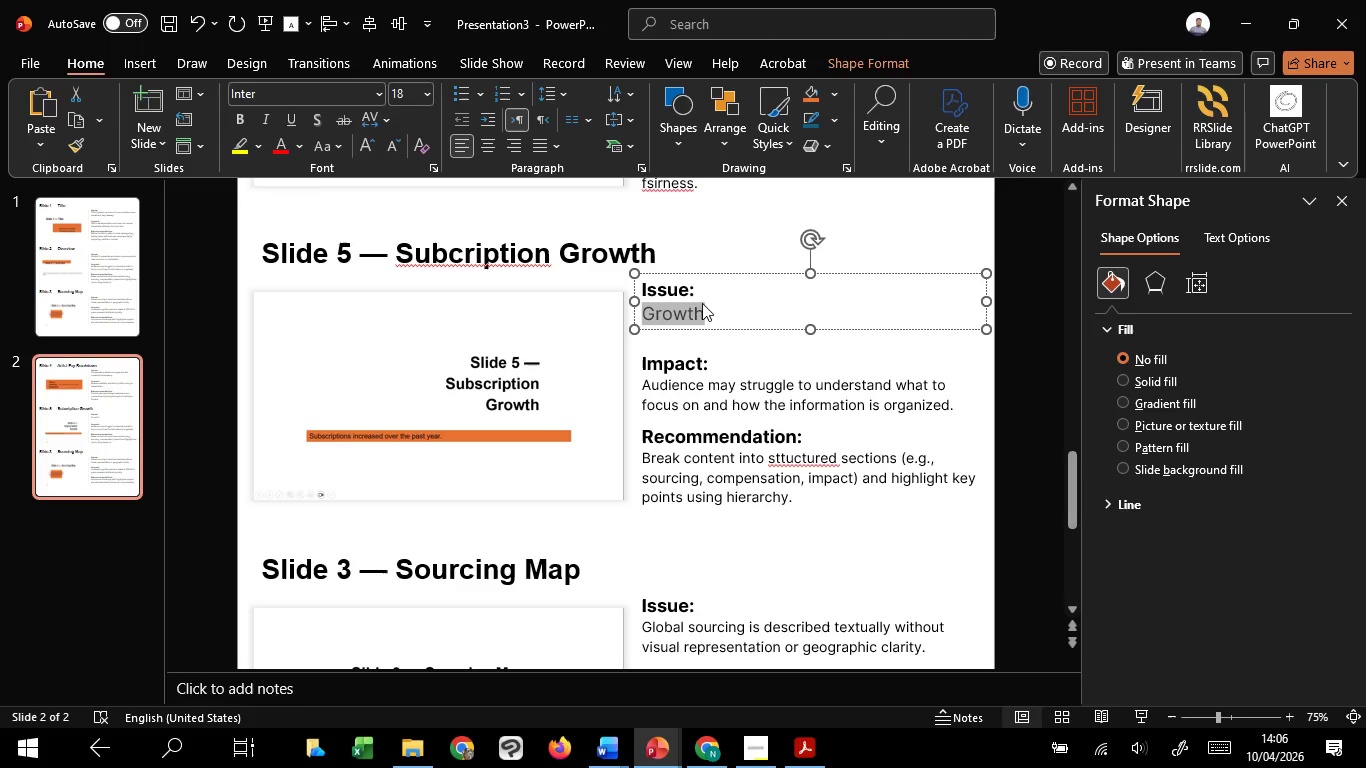 
left_click([702, 307])
 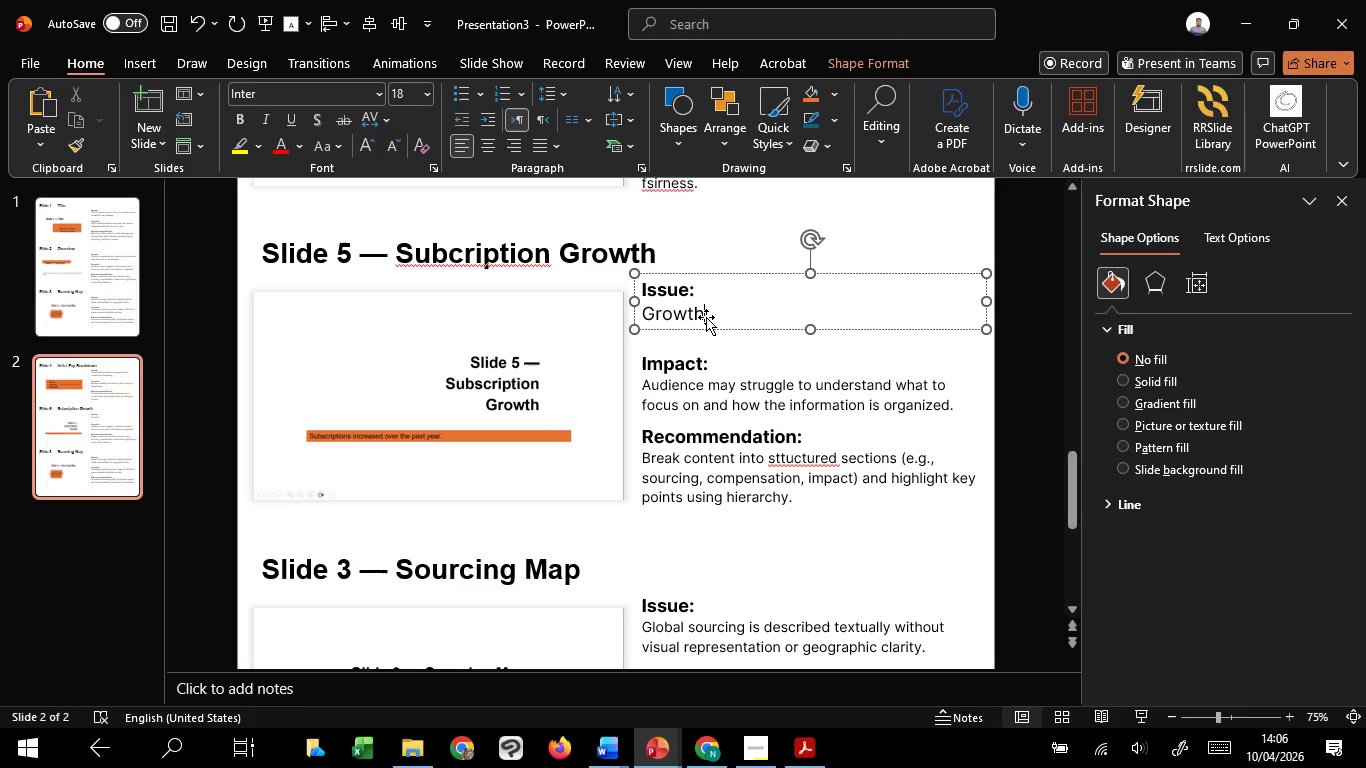 
key(Space)
 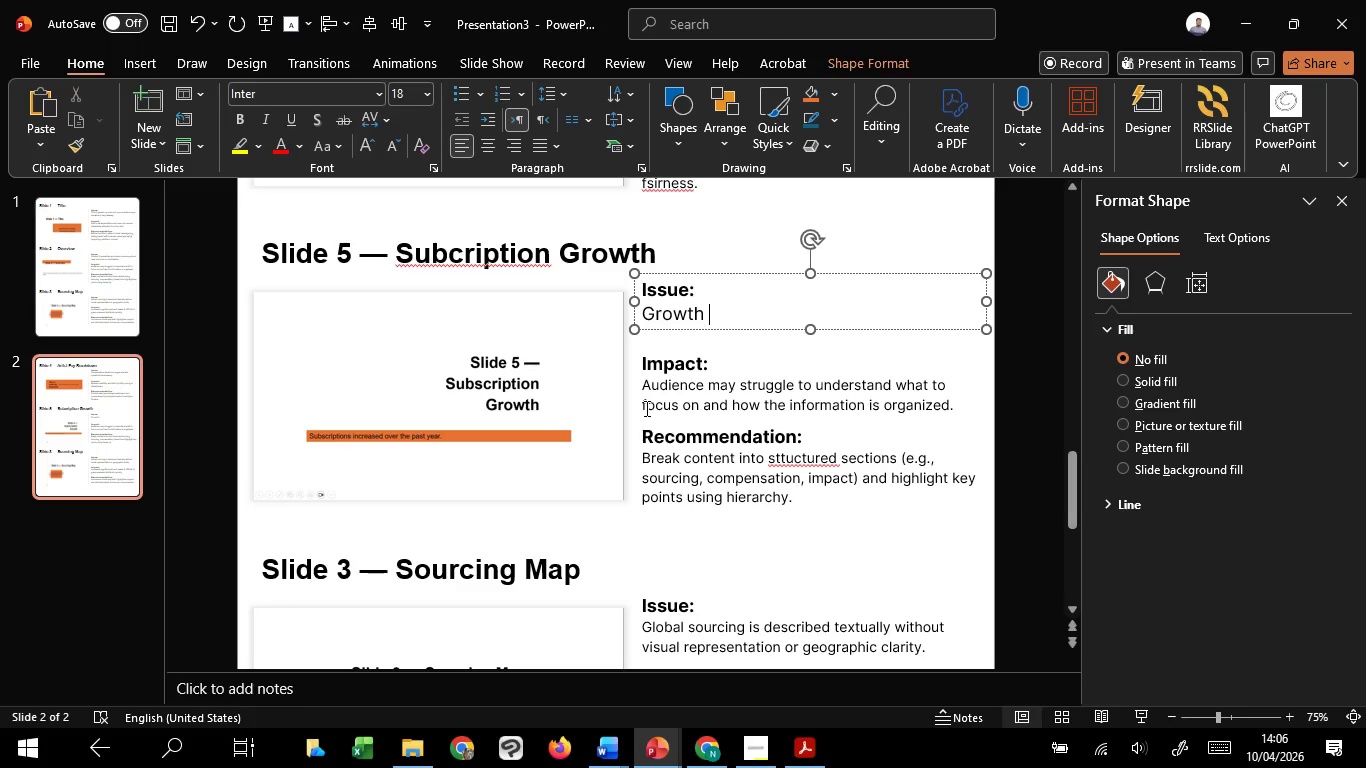 
type(is mentioned wiyhouyt)
key(Backspace)
key(Backspace)
type(t suo)
key(Backspace)
type(o)
 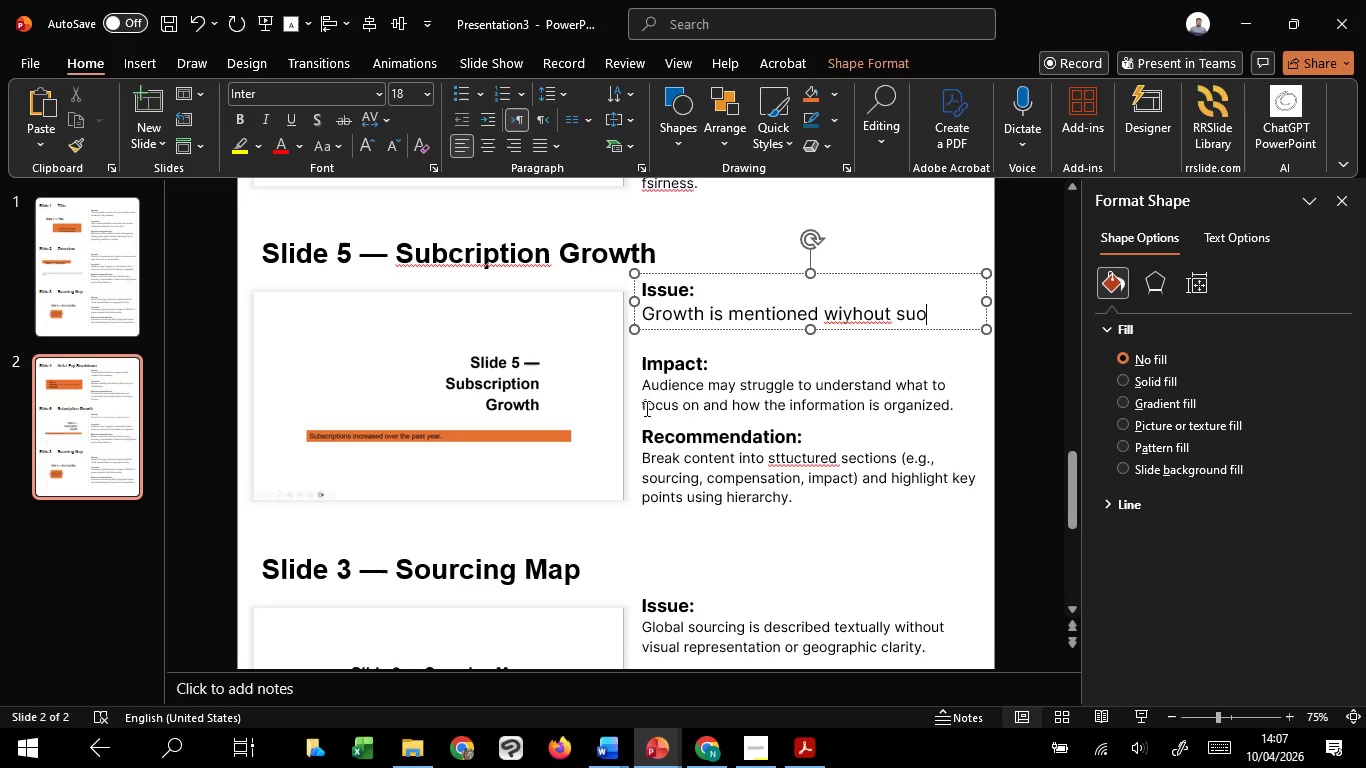 
type(ting)
key(Backspace)
key(Backspace)
key(Backspace)
key(Backspace)
key(Backspace)
type(po)
 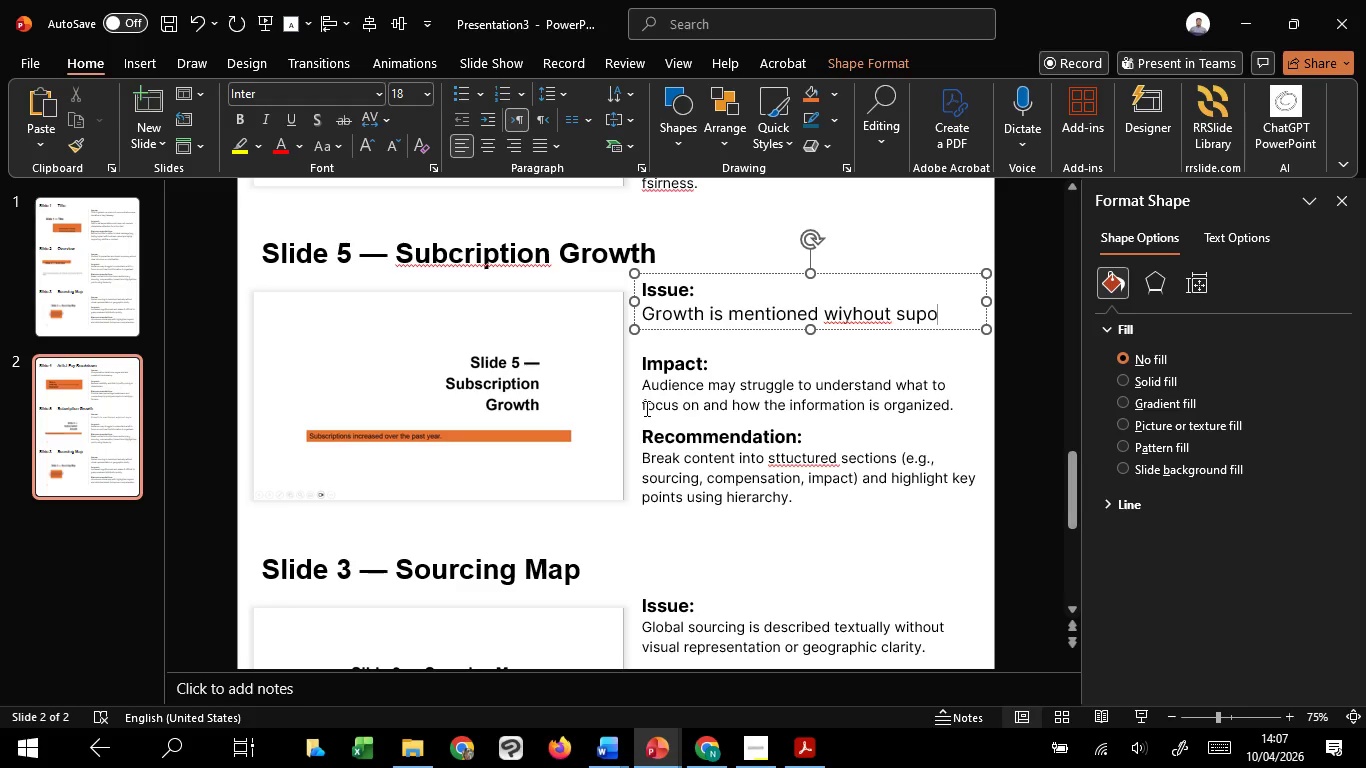 
type(p)
key(Backspace)
key(Backspace)
type(porting data pr com)
 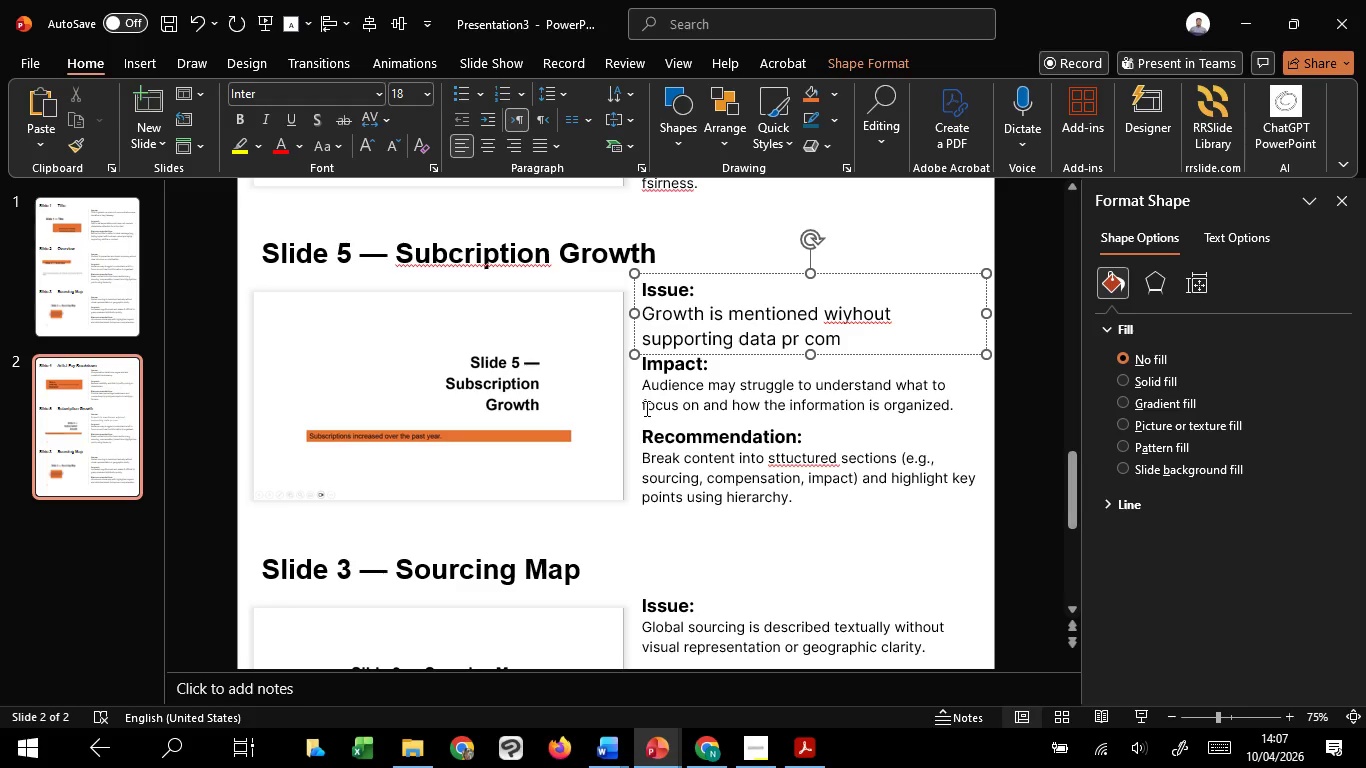 
wait(5.95)
 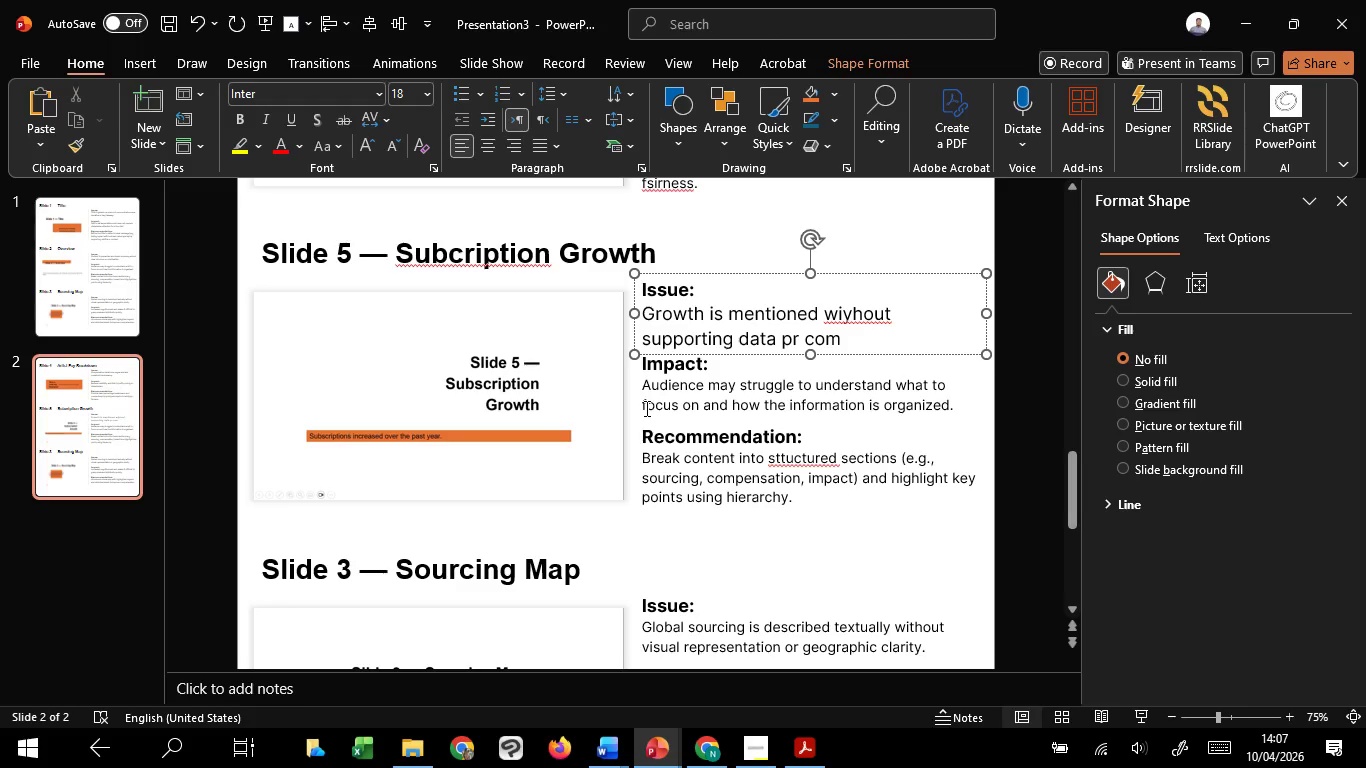 
key(Backspace)
key(Backspace)
key(Backspace)
key(Backspace)
key(Backspace)
key(Backspace)
type(or )
 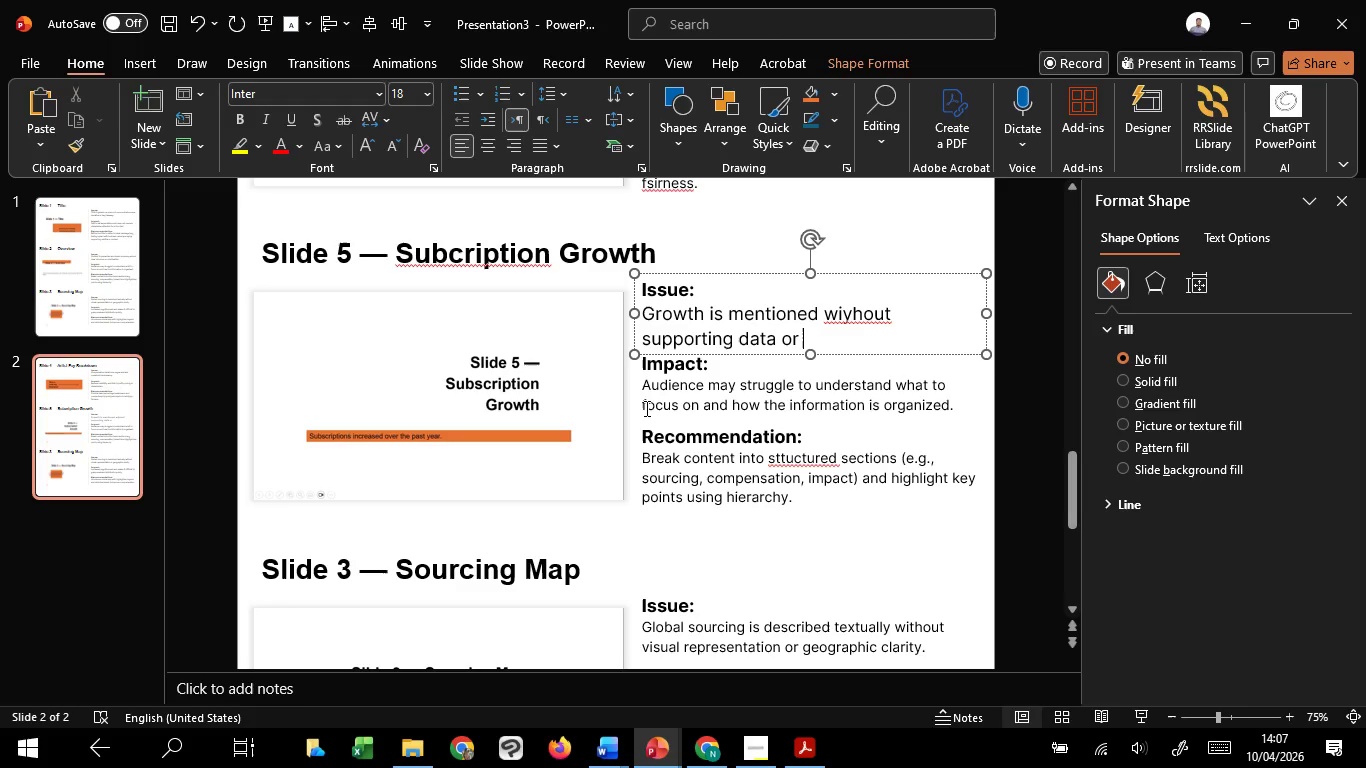 
wait(6.05)
 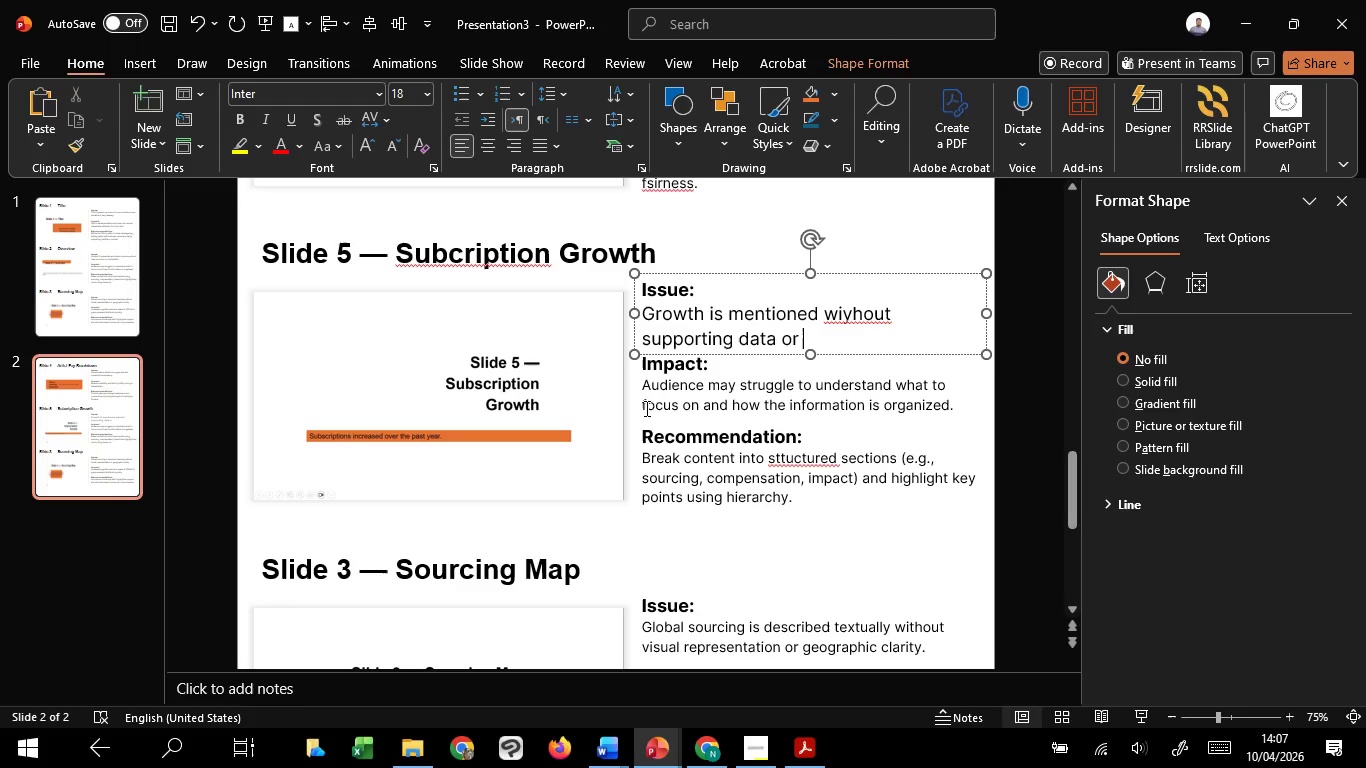 
type(connection sek)
 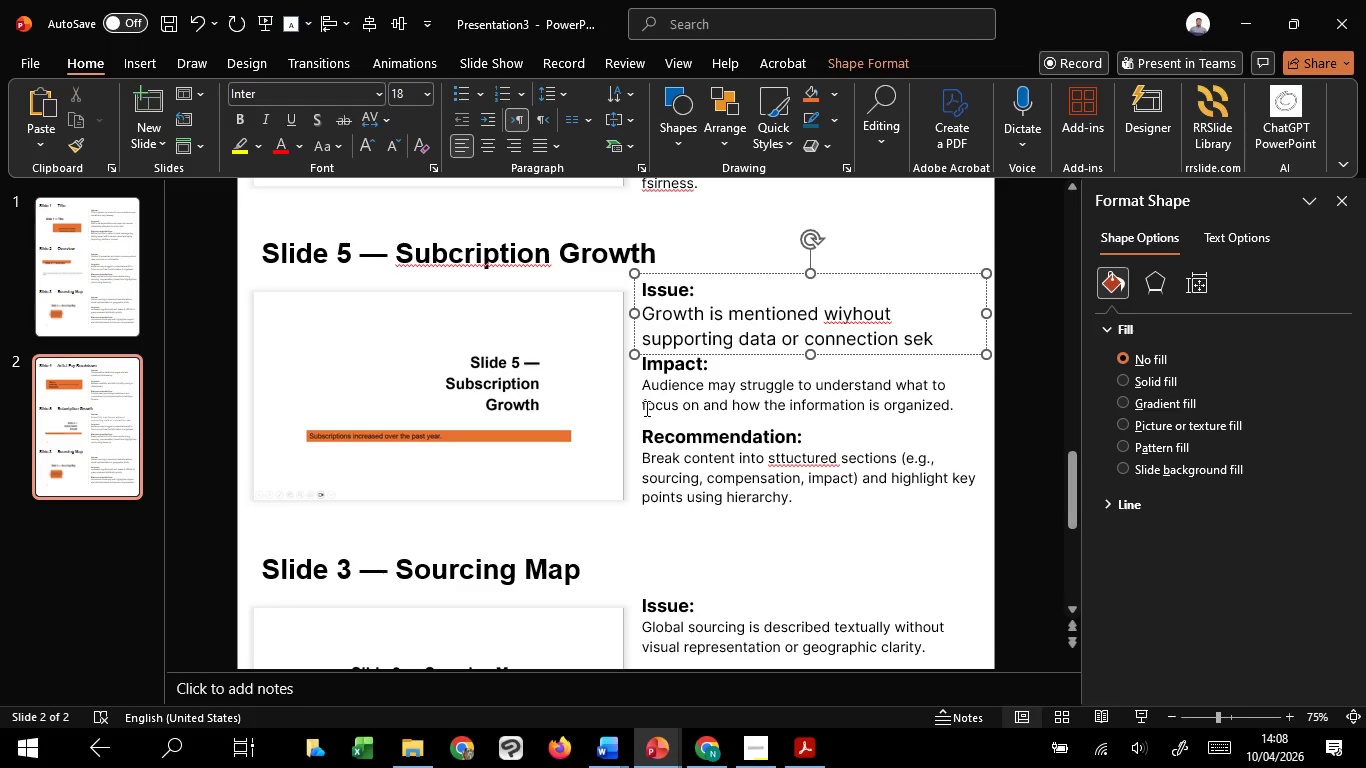 
wait(22.53)
 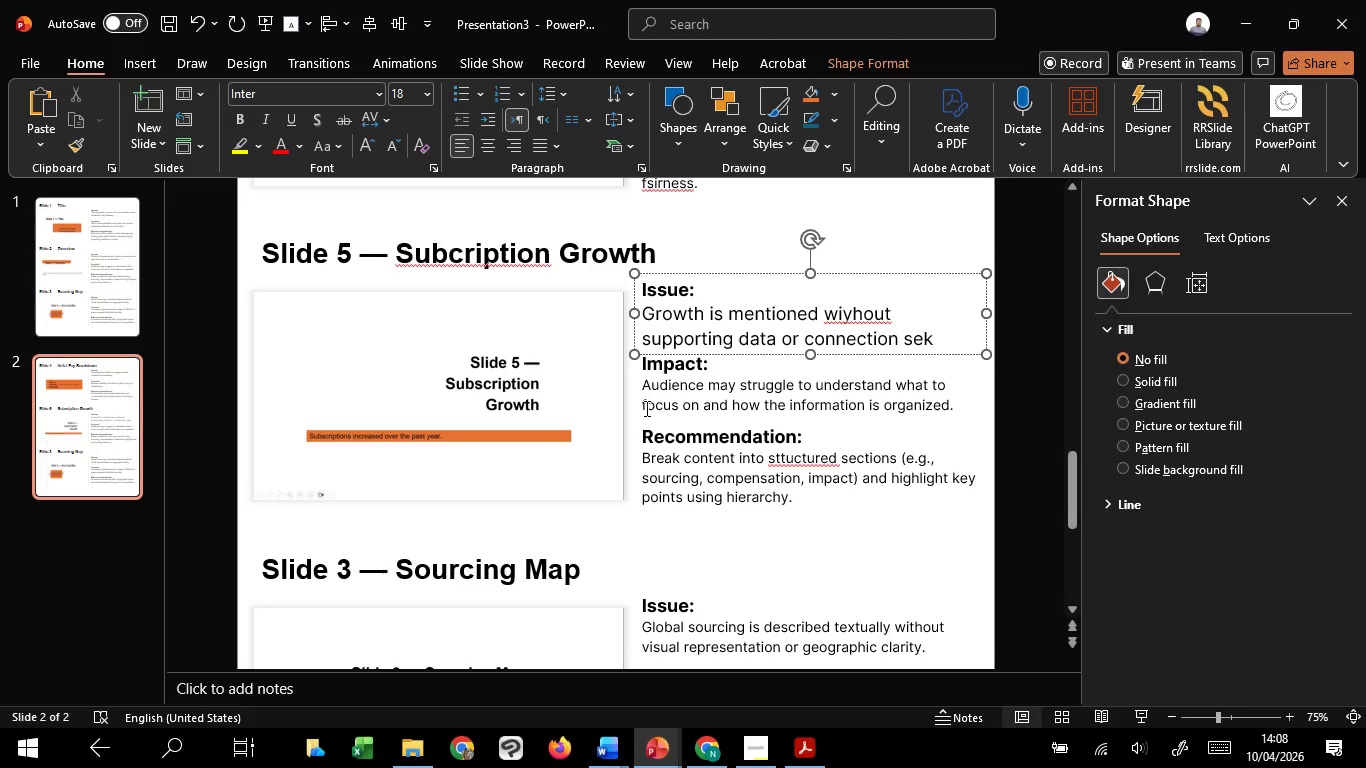 
key(Backspace)
 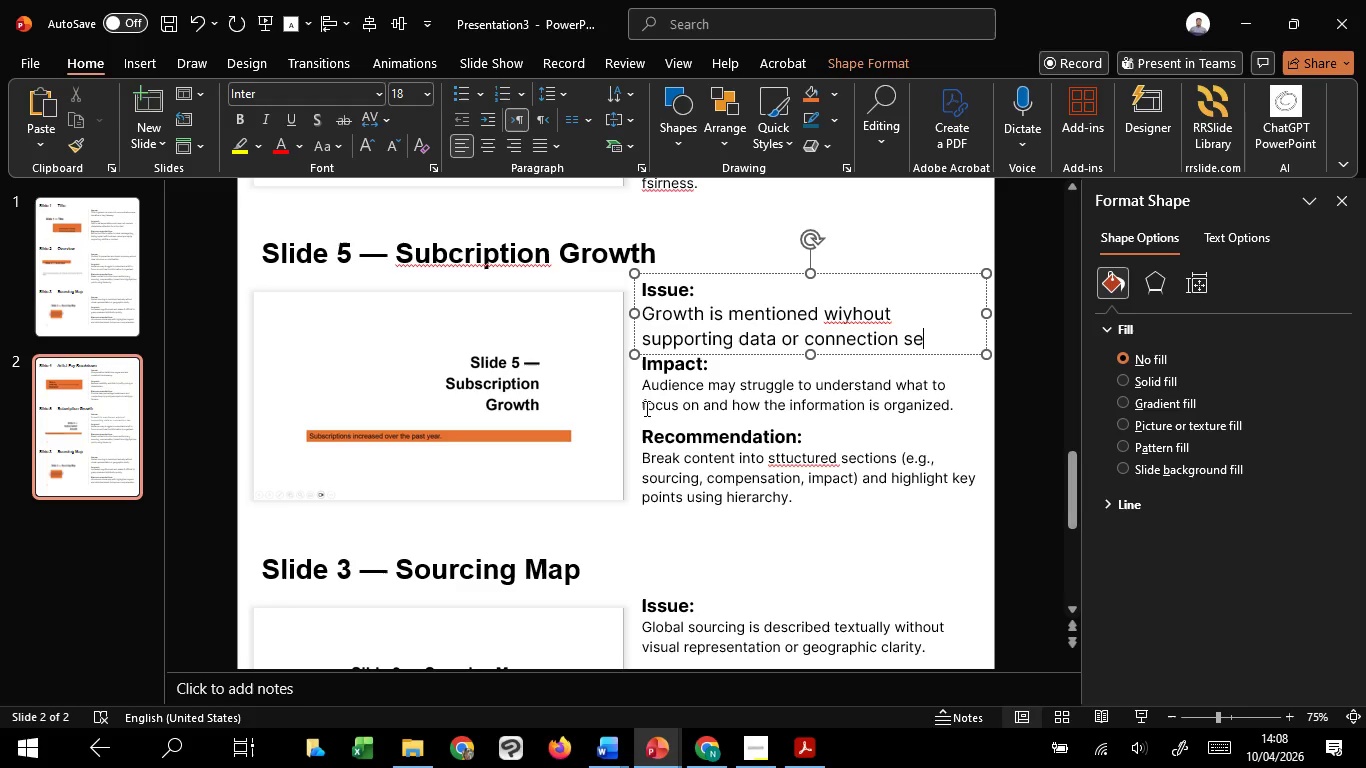 
key(Backspace)
 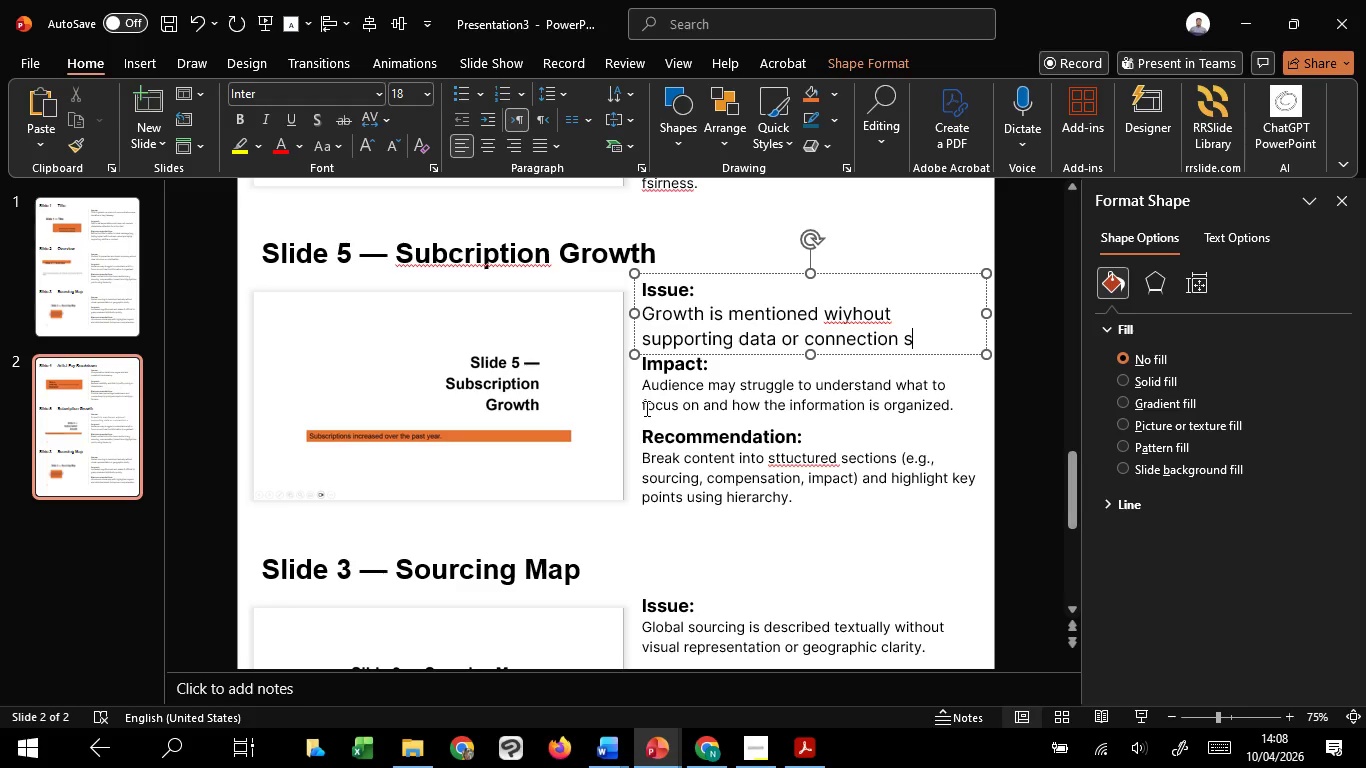 
key(Backspace)
type(to impact)
 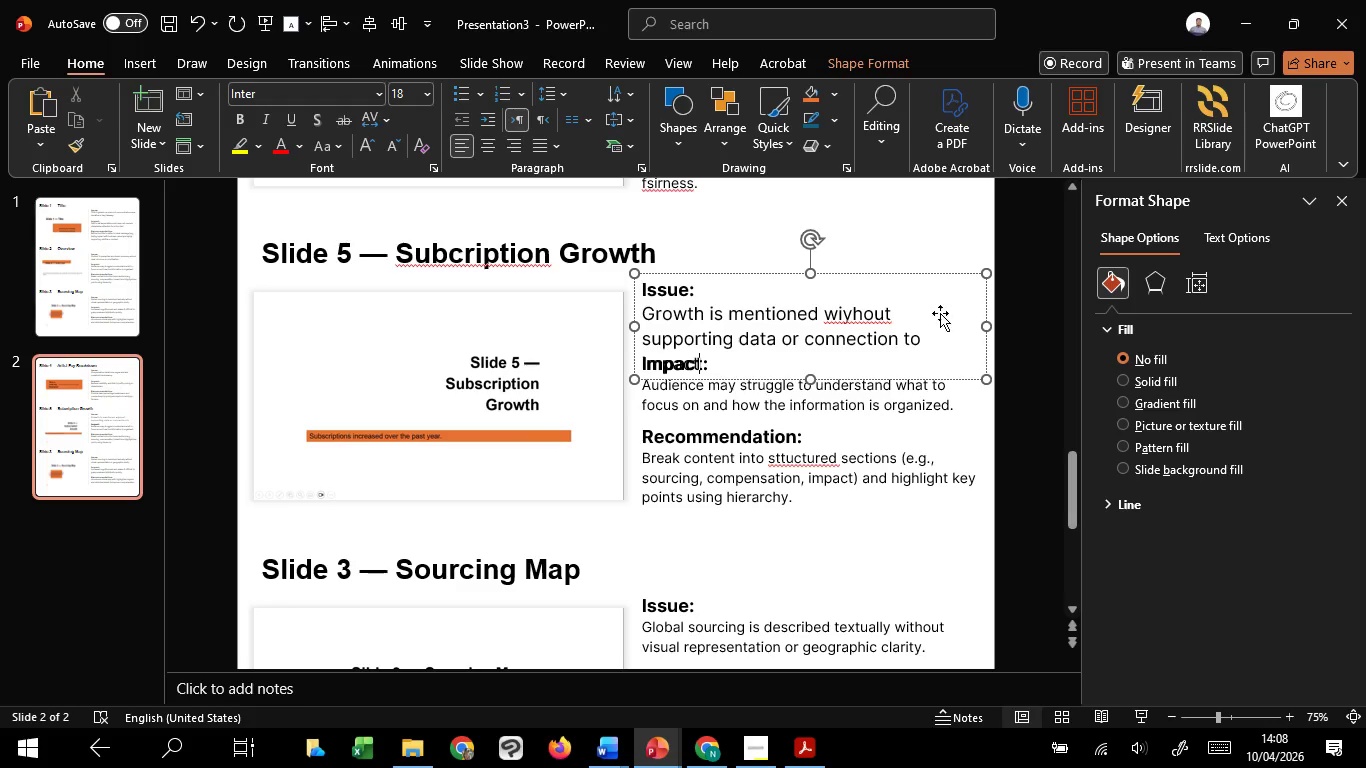 
key(Control+ControlLeft)
 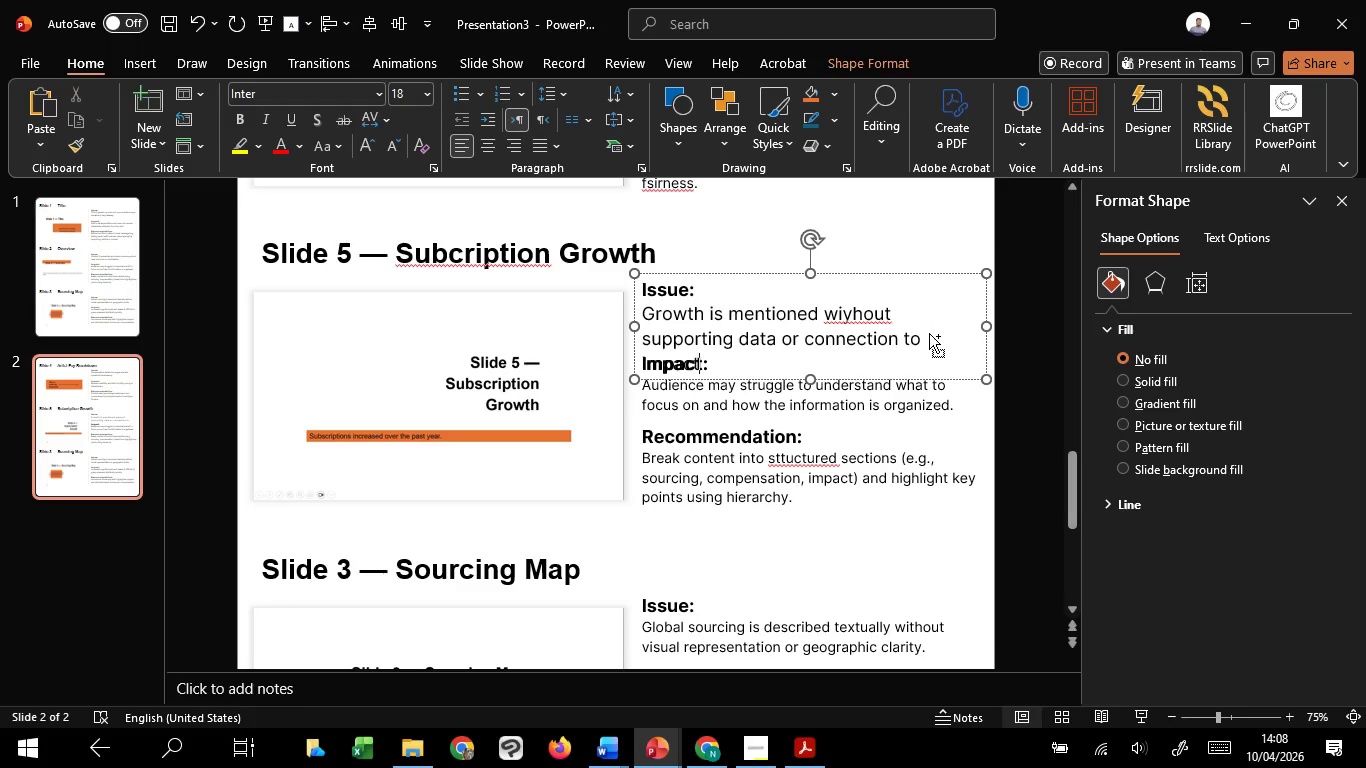 
key(Control+A)
 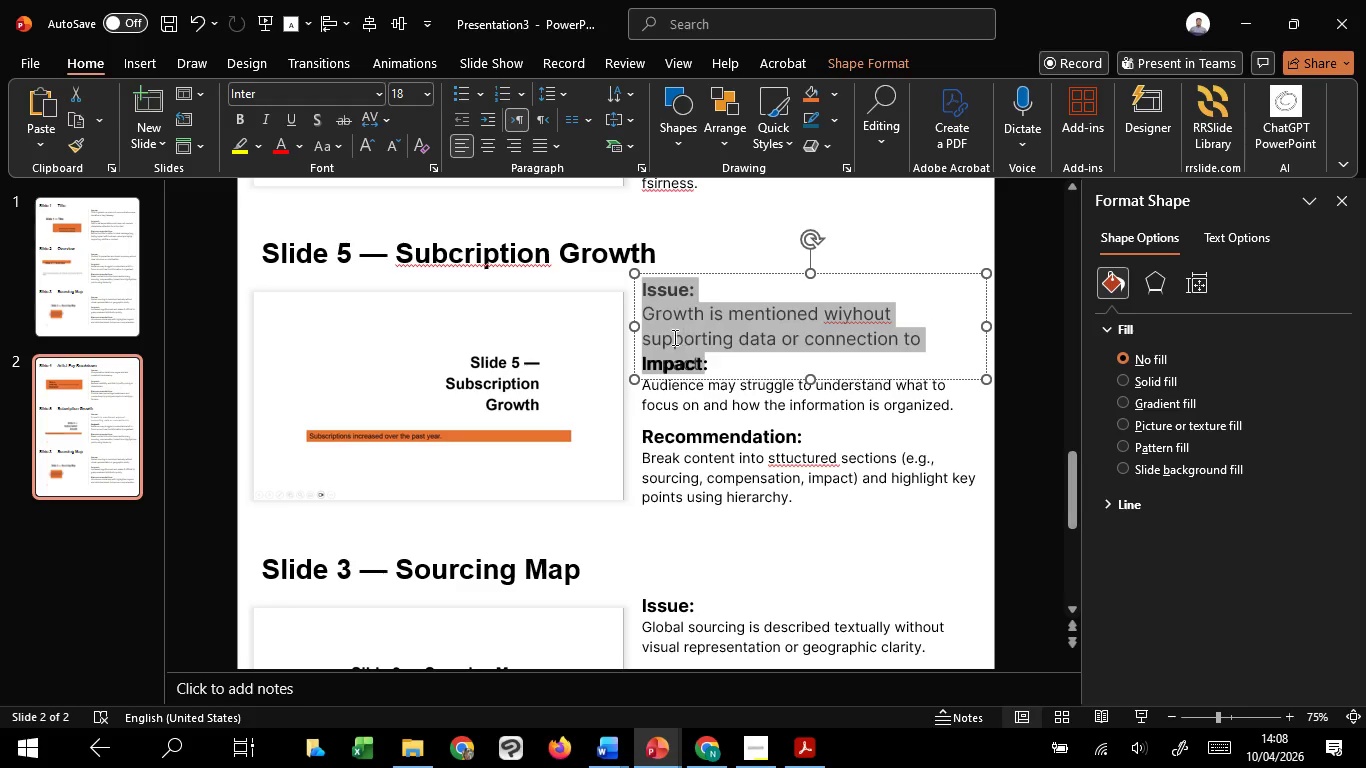 
left_click_drag(start_coordinate=[645, 309], to_coordinate=[784, 379])
 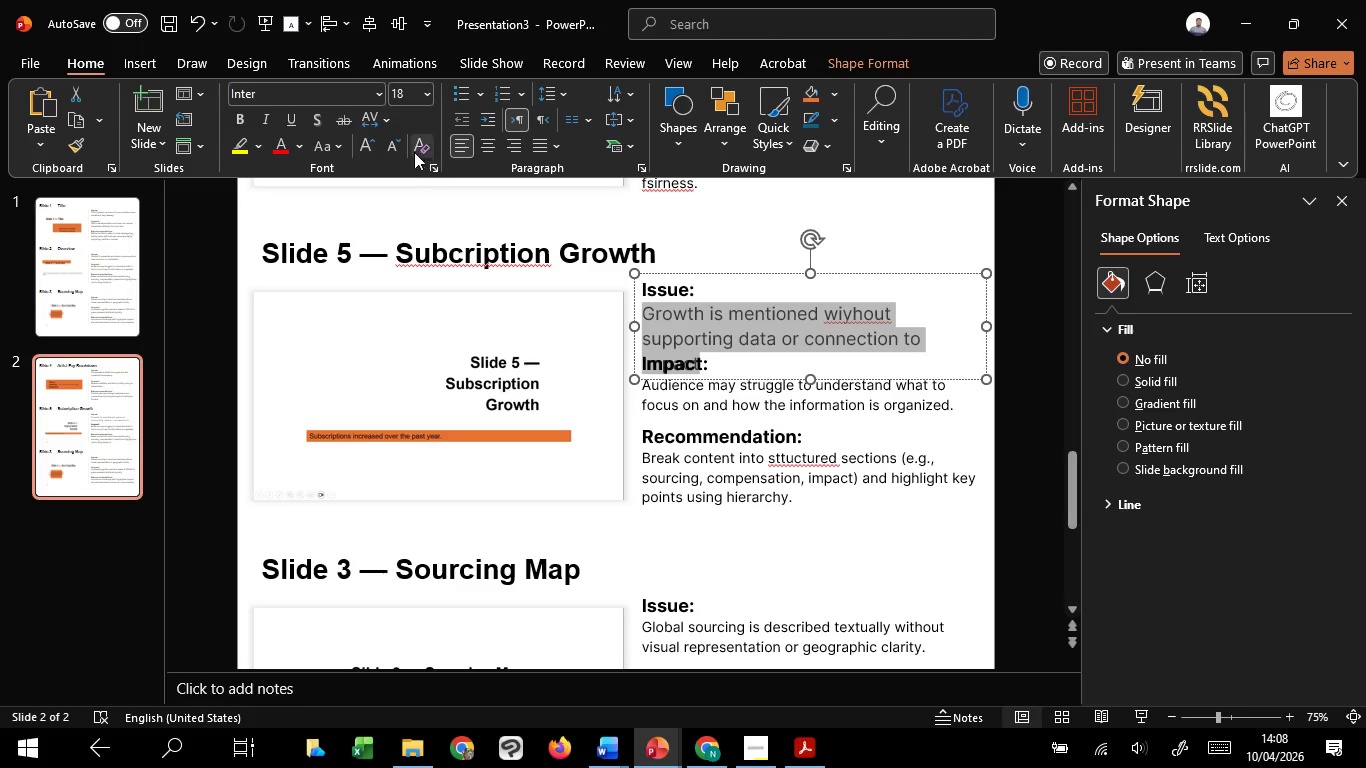 
left_click([386, 144])
 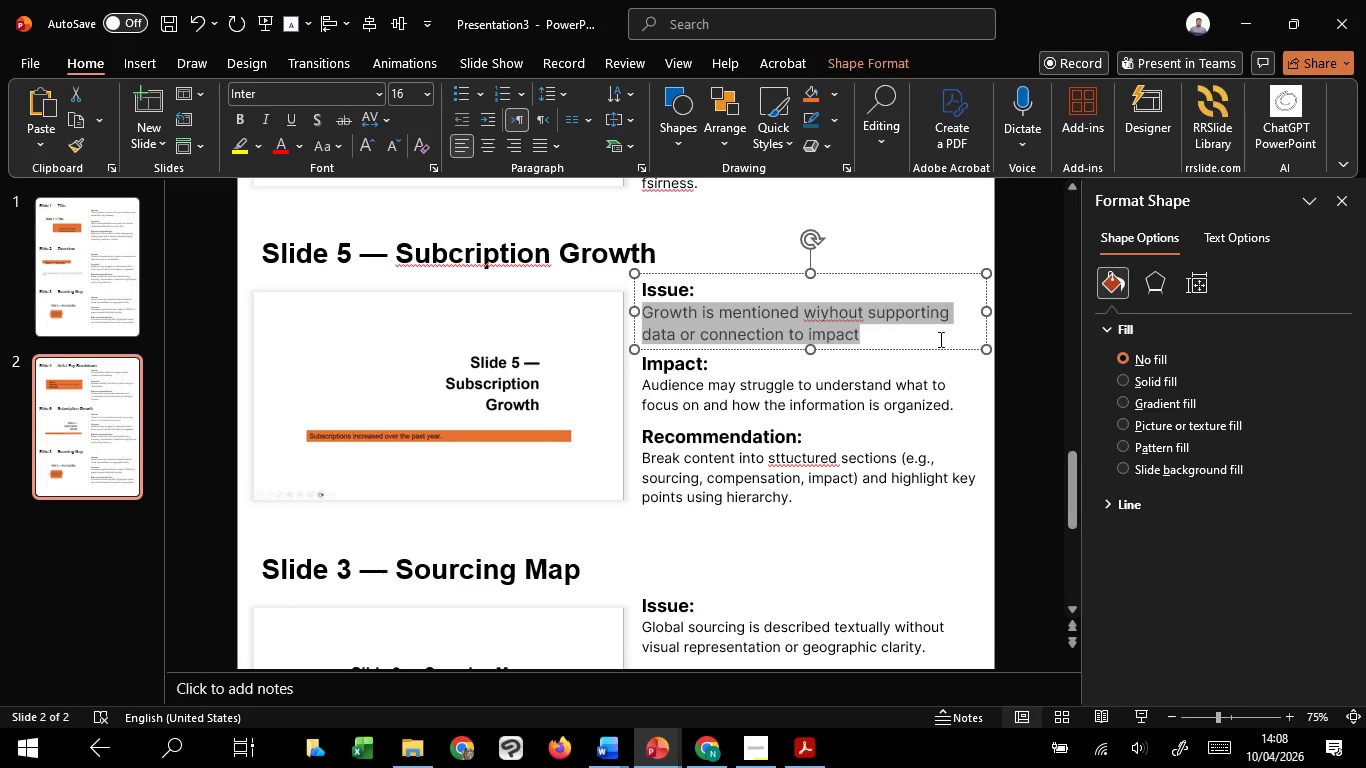 
left_click([1017, 412])
 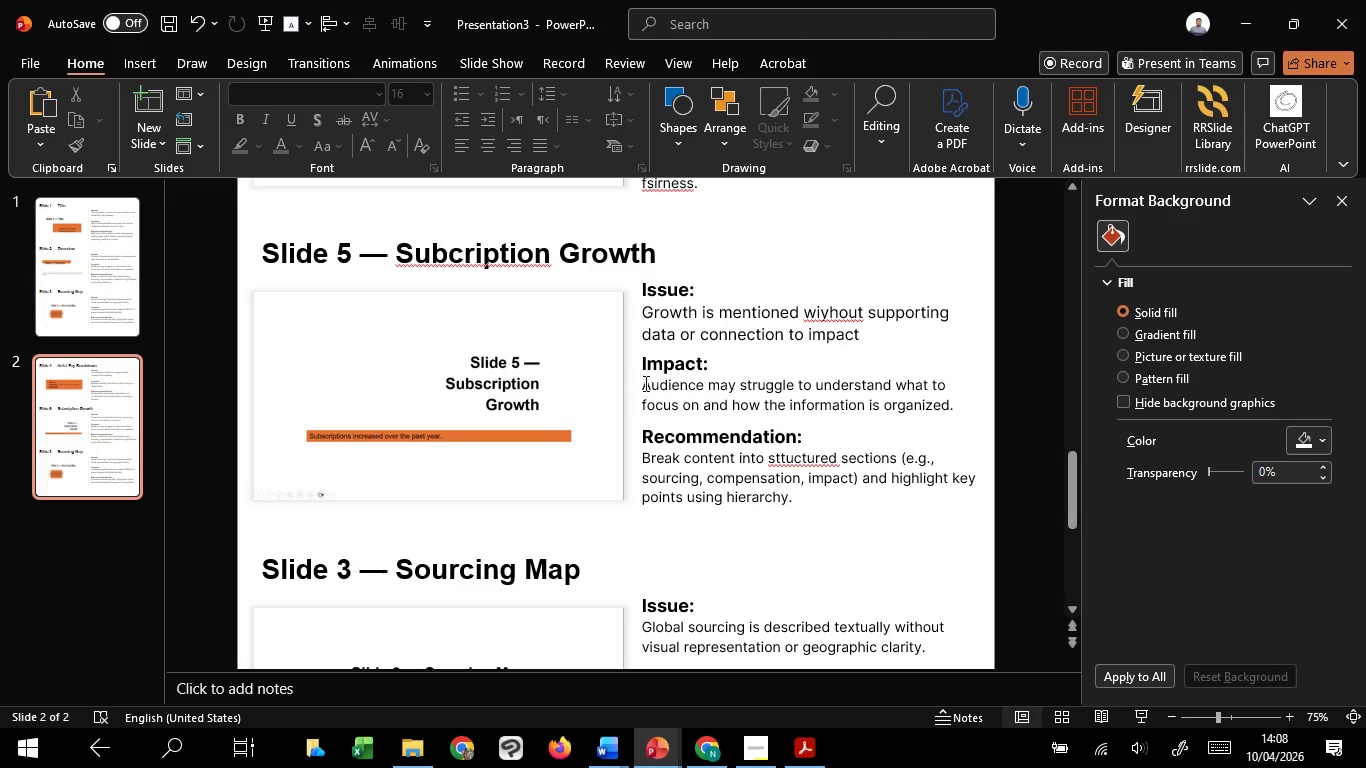 
left_click_drag(start_coordinate=[646, 383], to_coordinate=[1008, 436])
 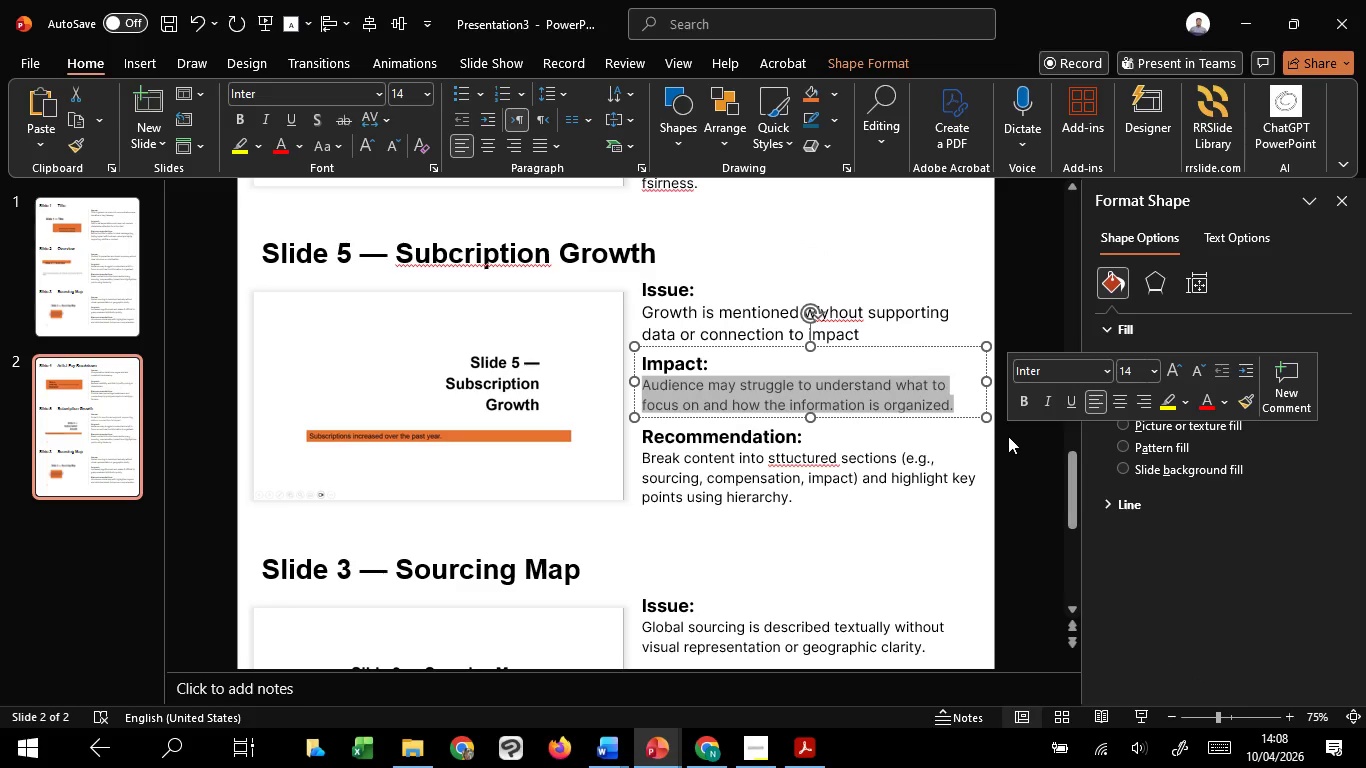 
type(Misess )
key(Backspace)
key(Backspace)
key(Backspace)
key(Backspace)
type(ses the  oppurtunity to demonstrate how busines)
 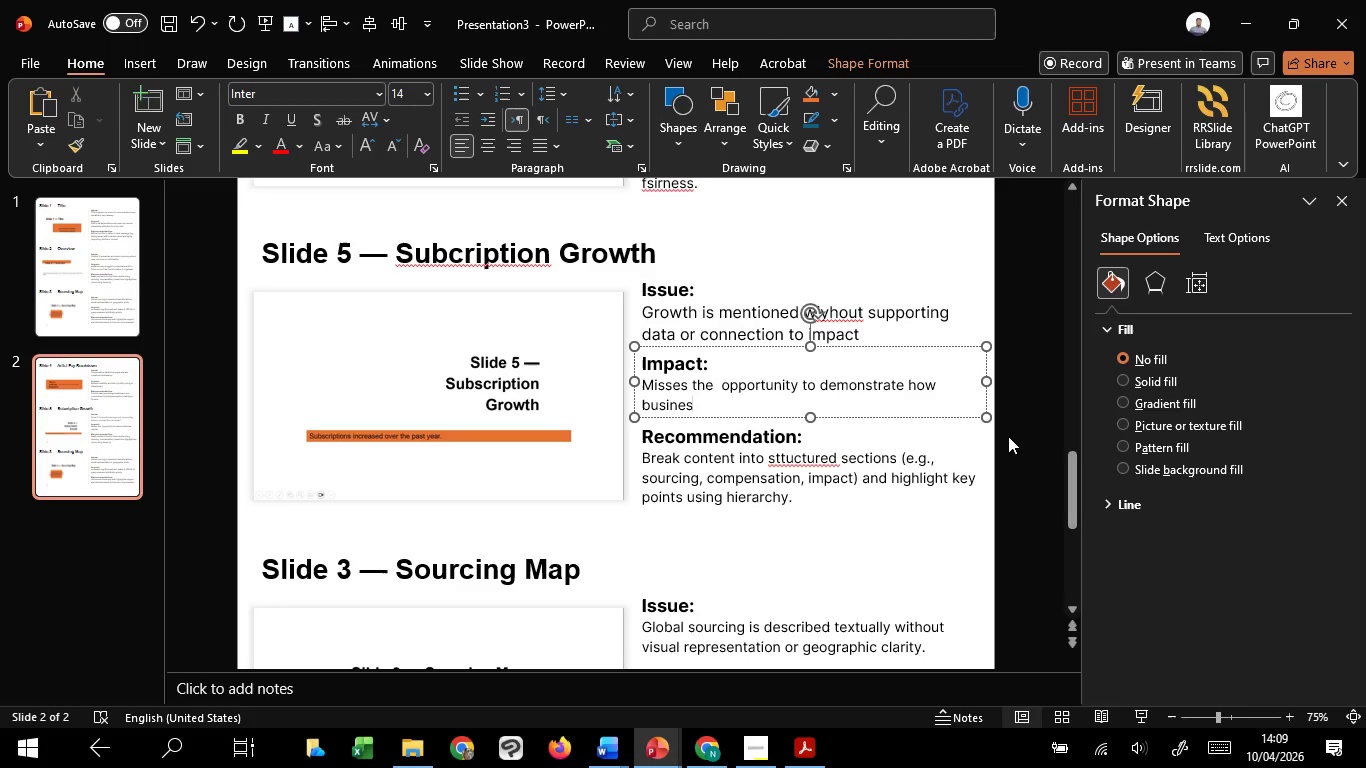 
wait(11.89)
 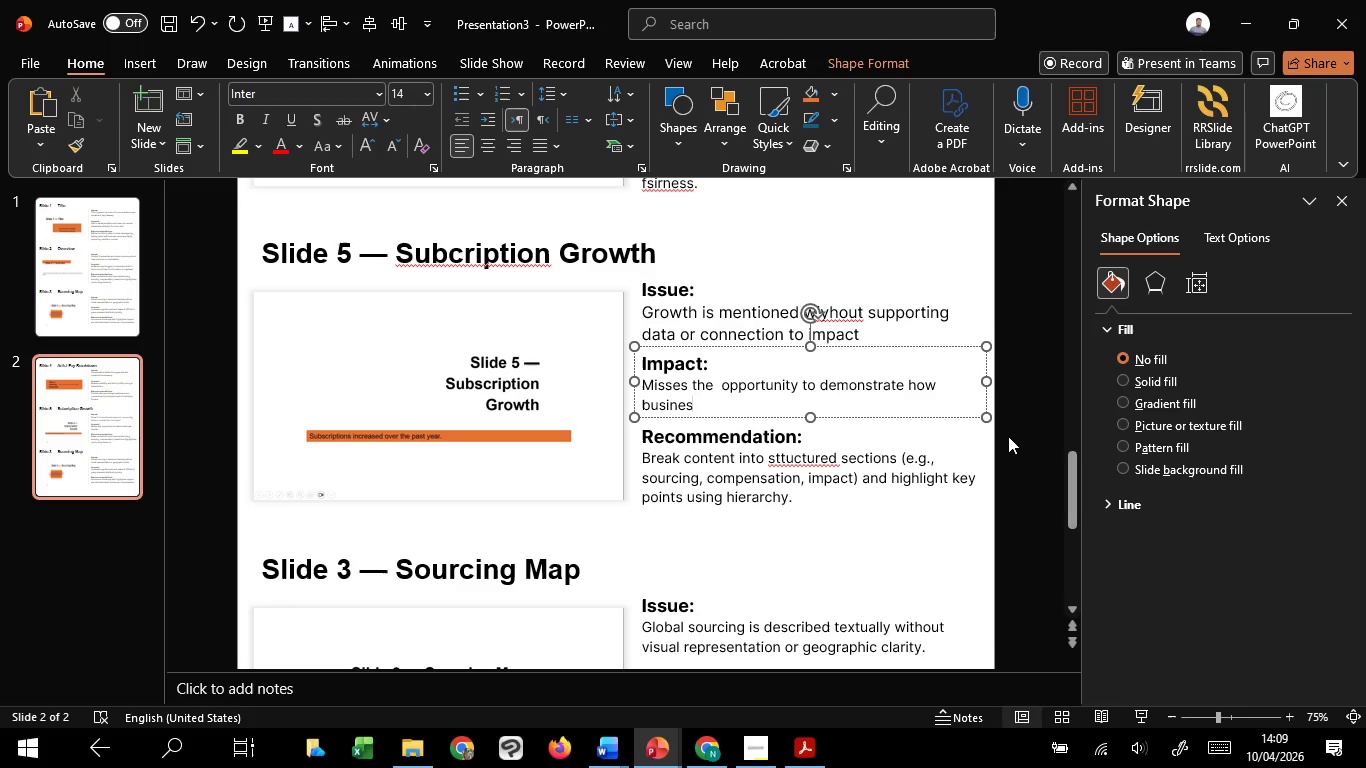 
type( perfomance drives social autovo)
 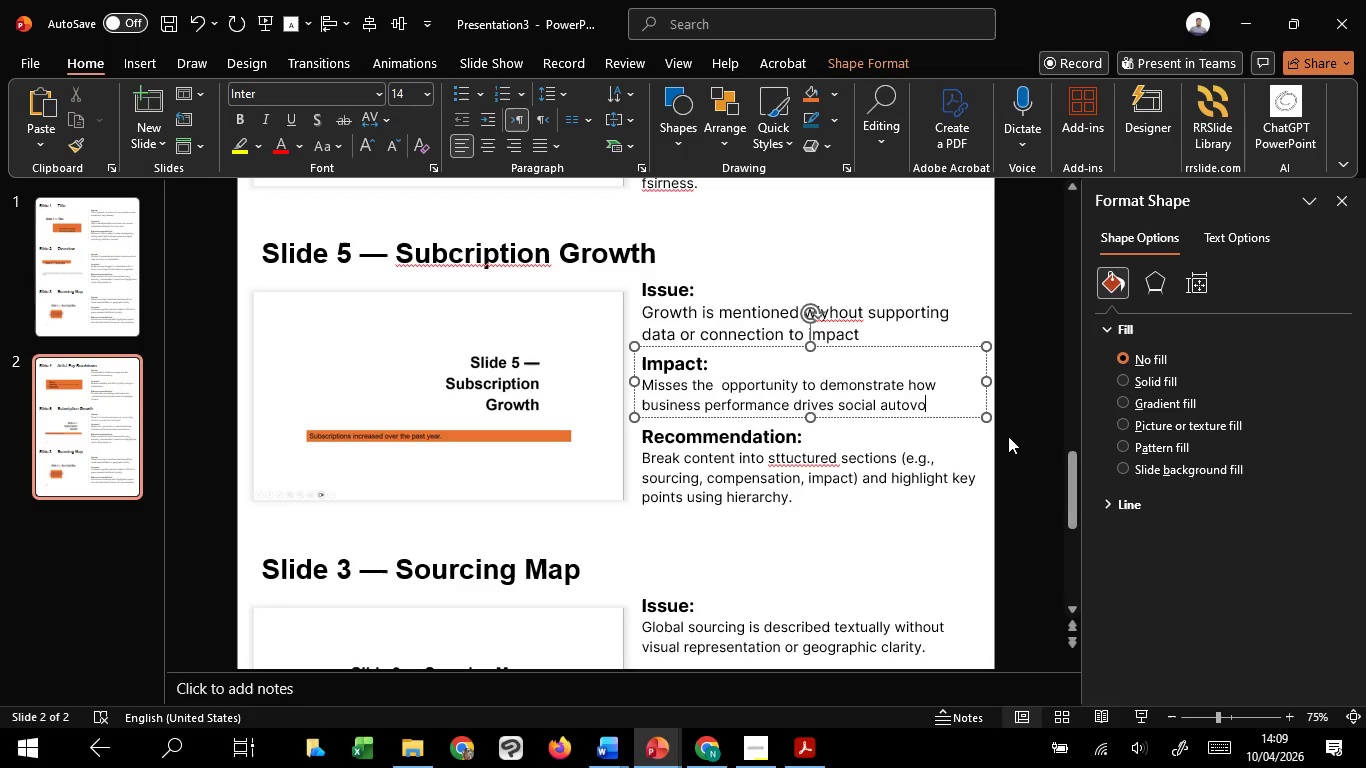 
wait(17.28)
 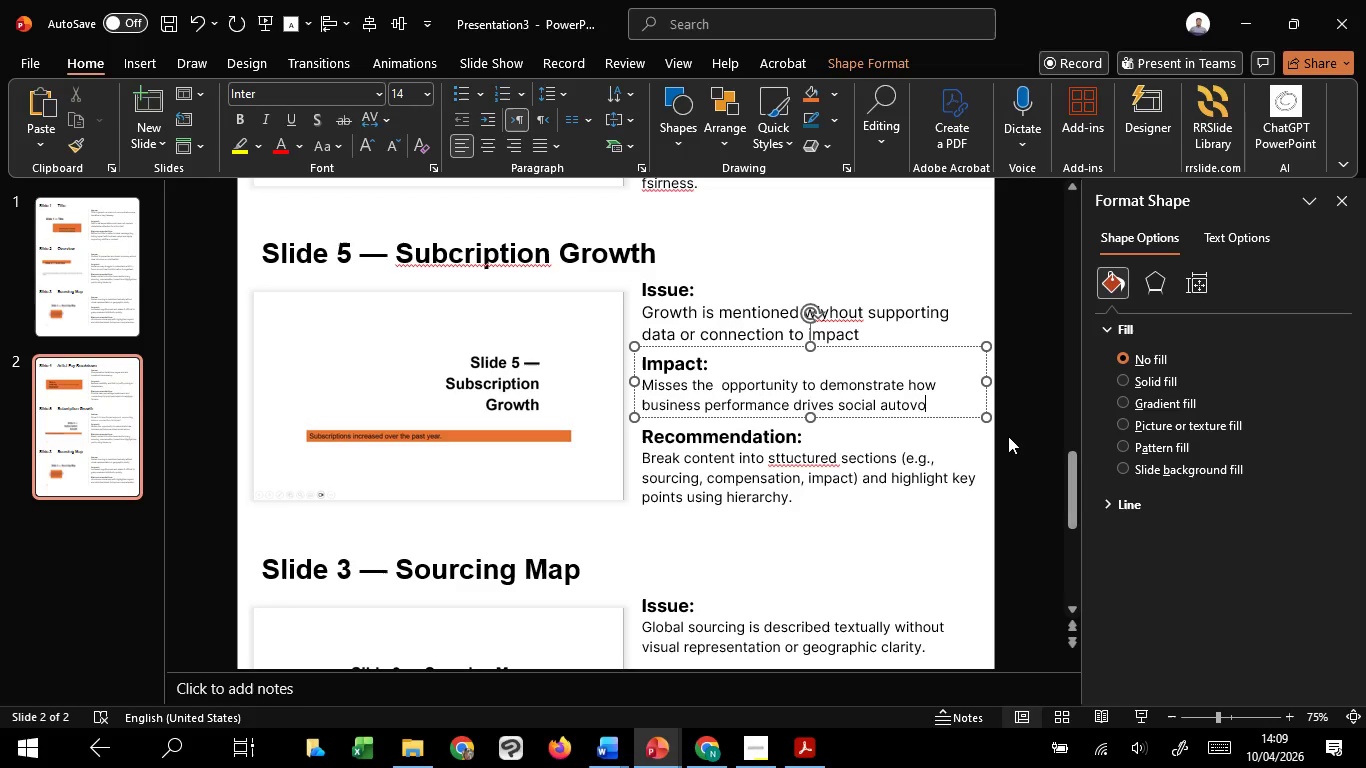 
key(Backspace)
 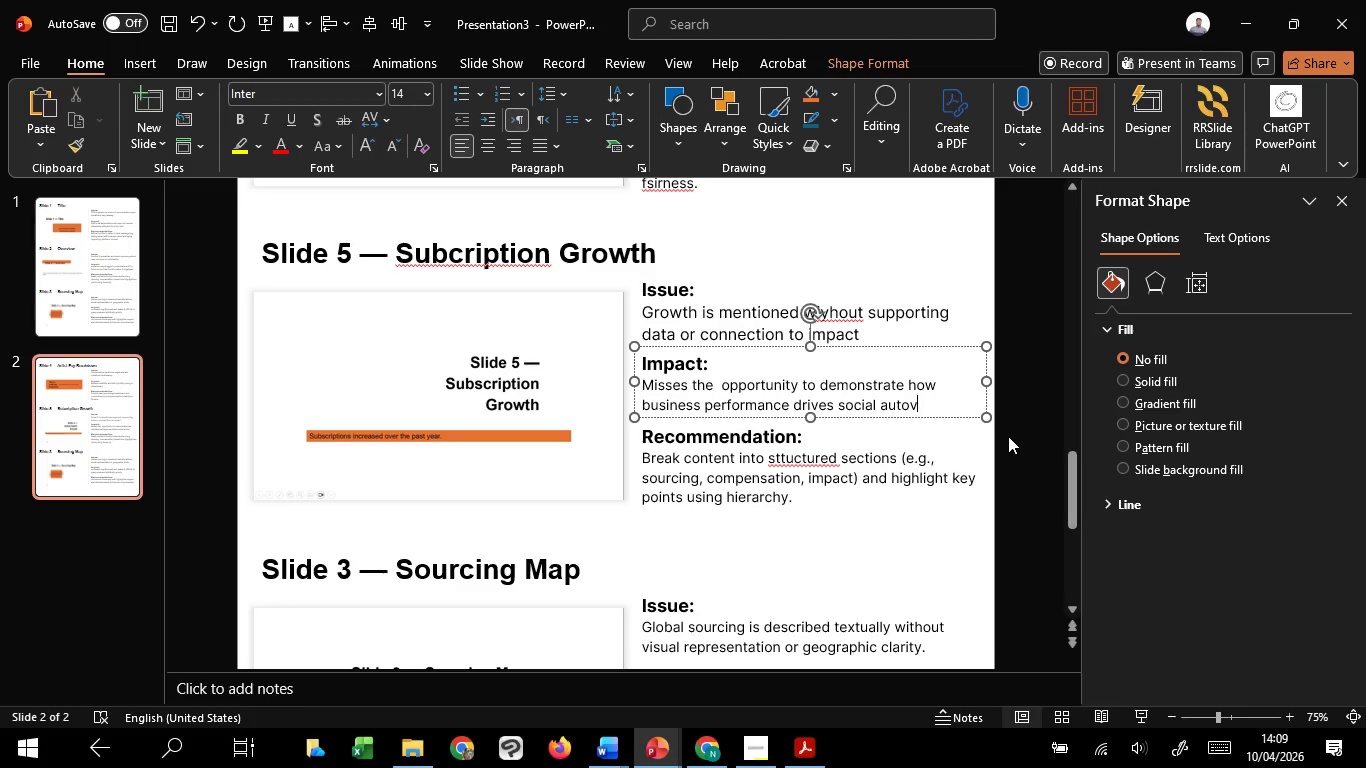 
key(Backspace)
 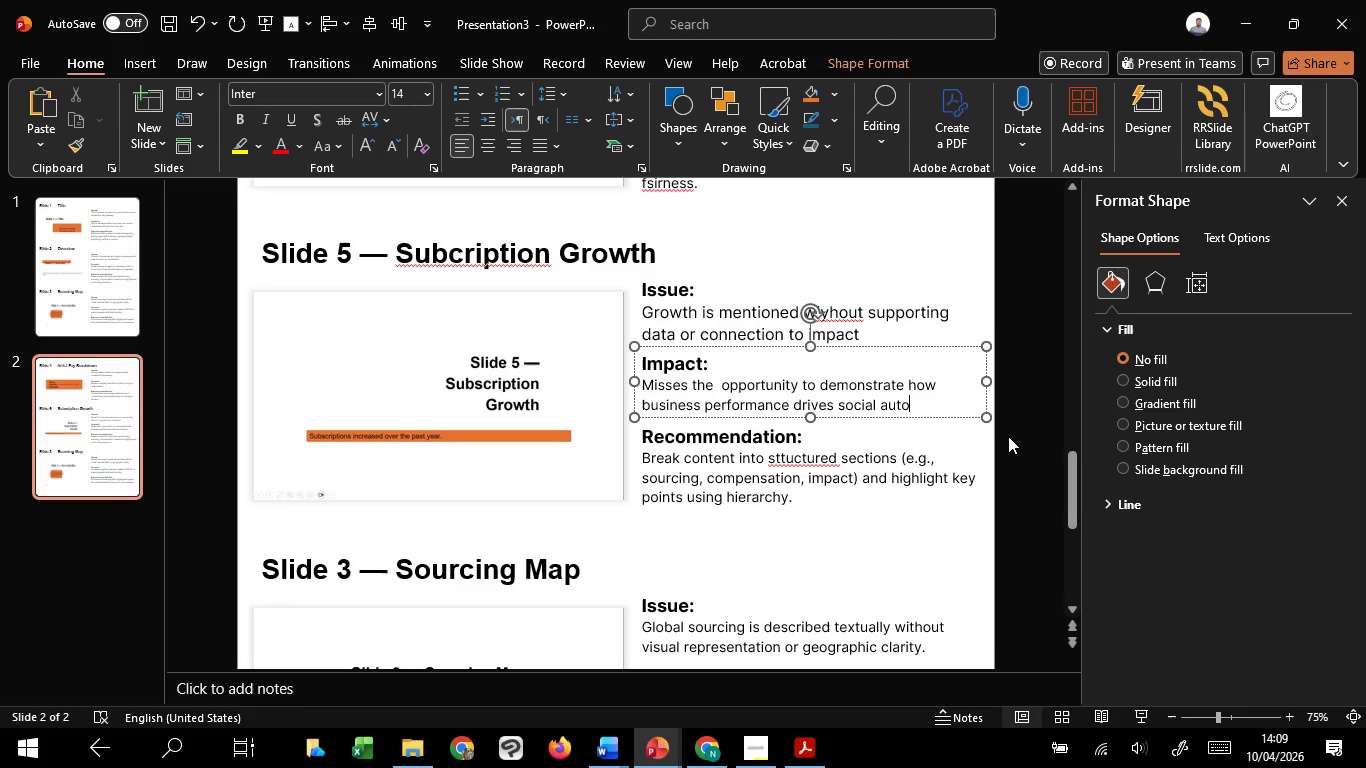 
key(Backspace)
 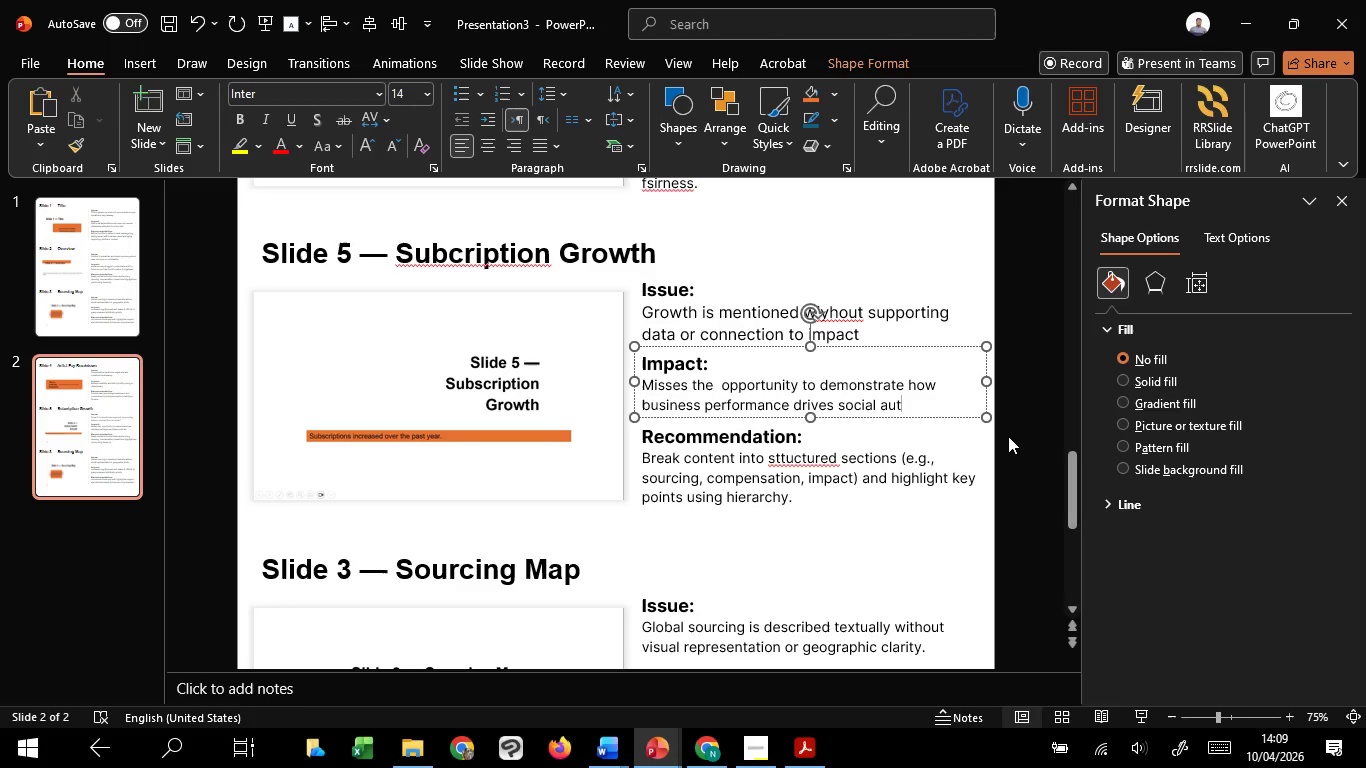 
key(Backspace)
key(Backspace)
key(Backspace)
type(outcomes.)
 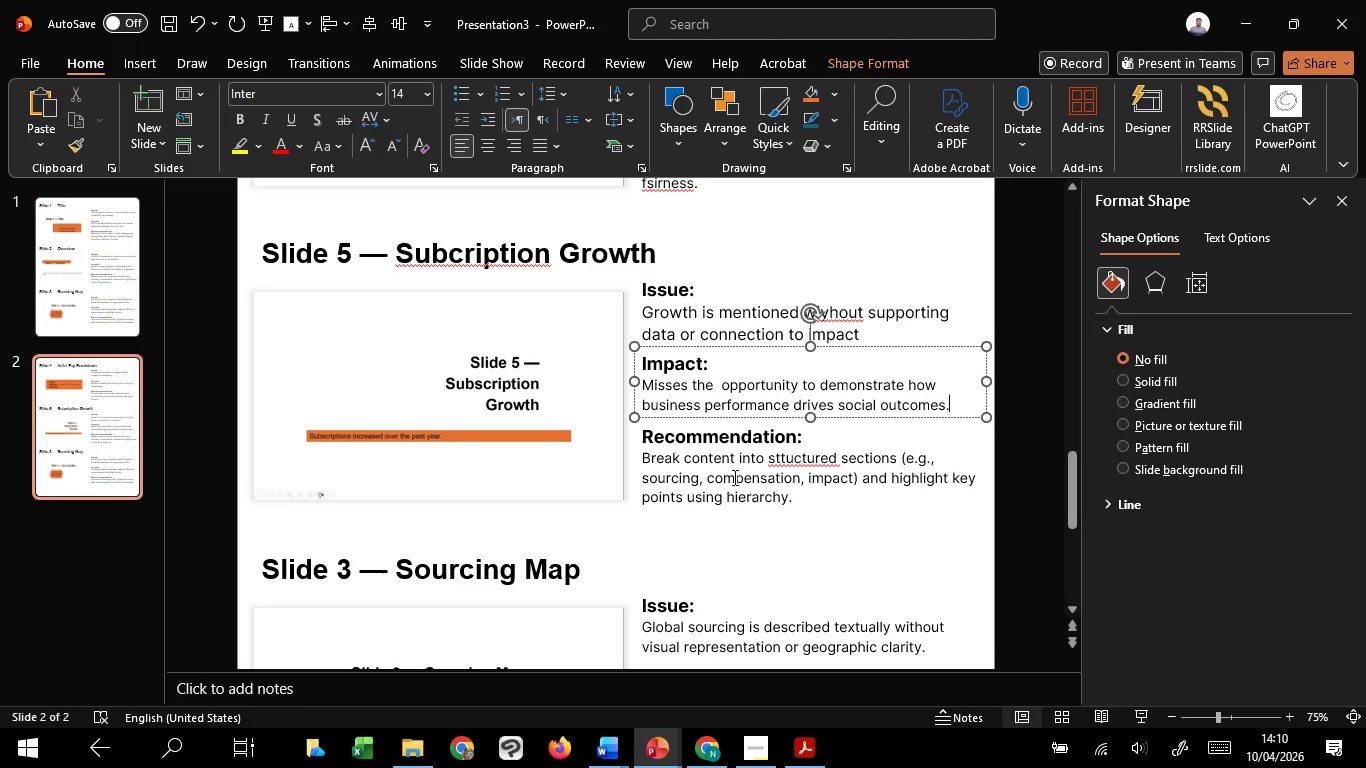 
left_click([641, 459])
 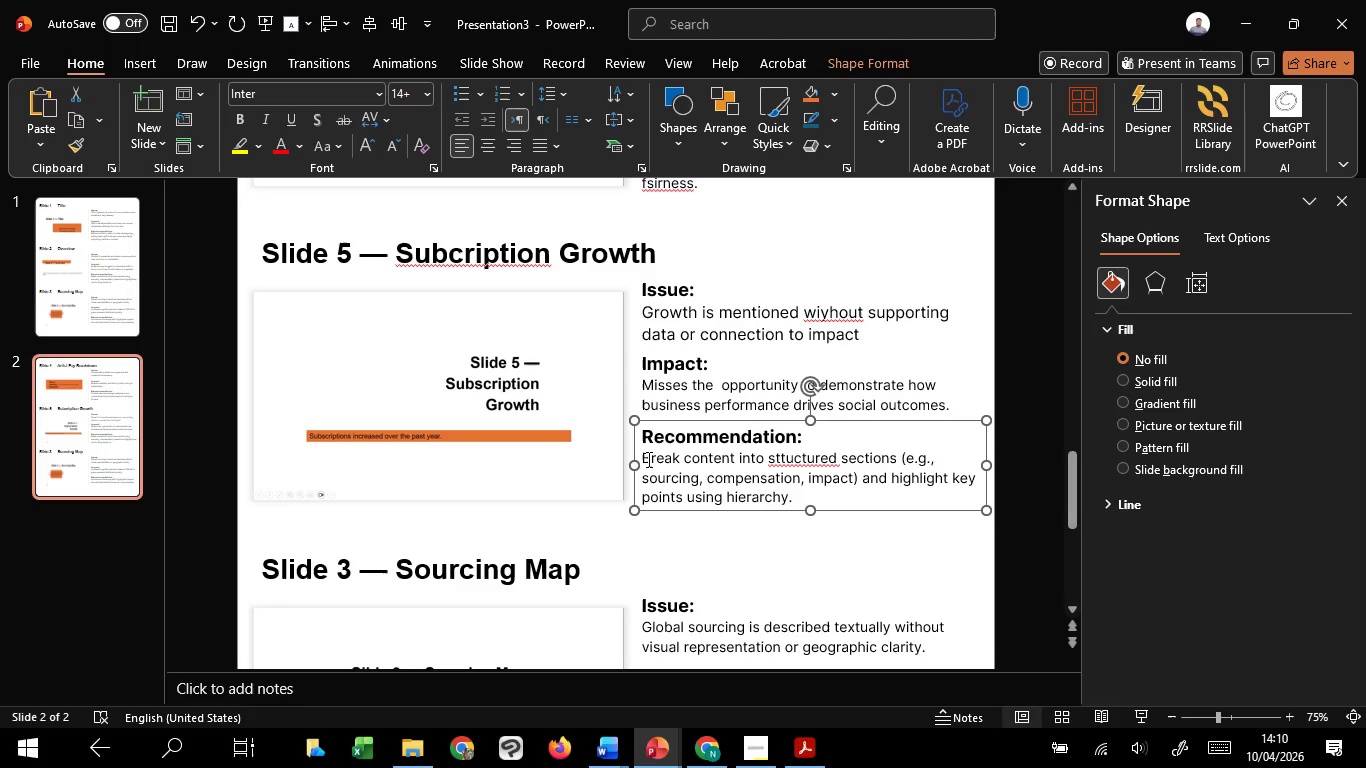 
left_click_drag(start_coordinate=[647, 459], to_coordinate=[835, 502])
 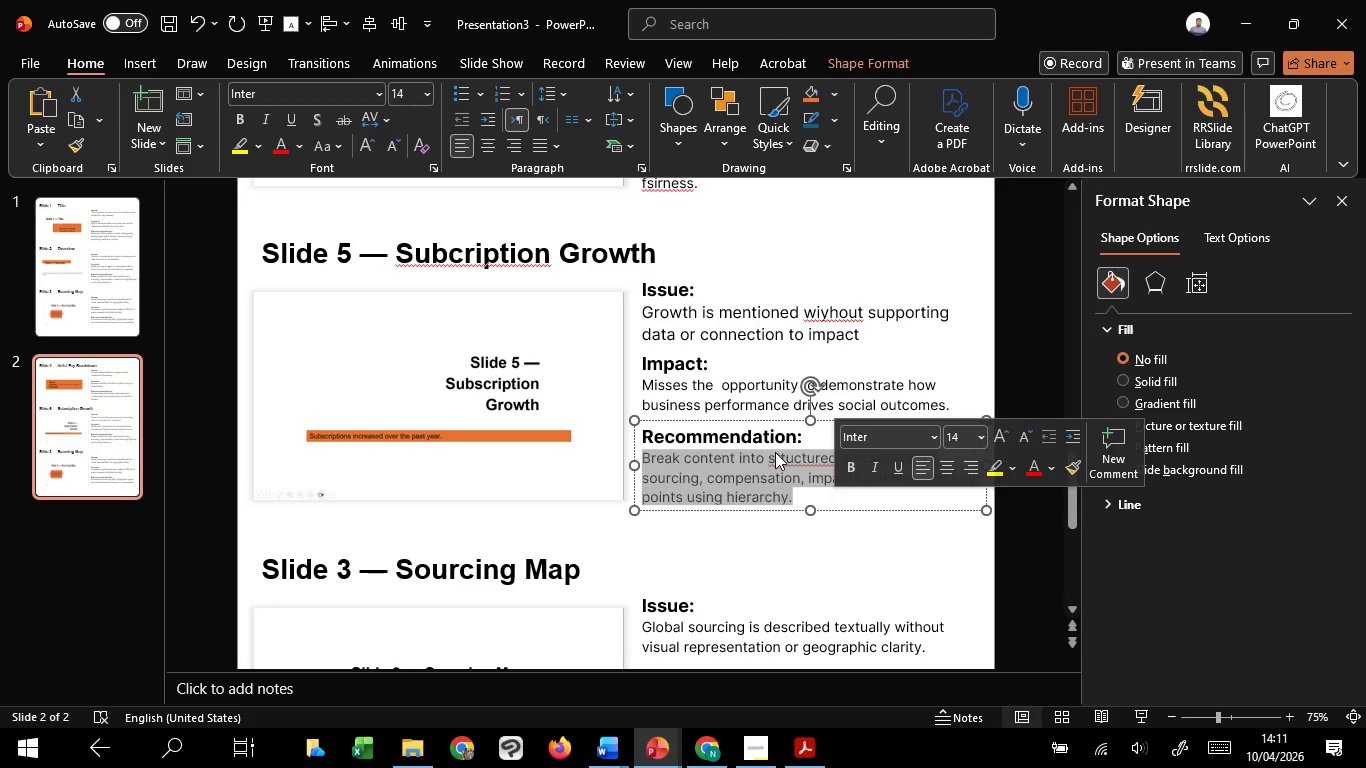 
wait(57.33)
 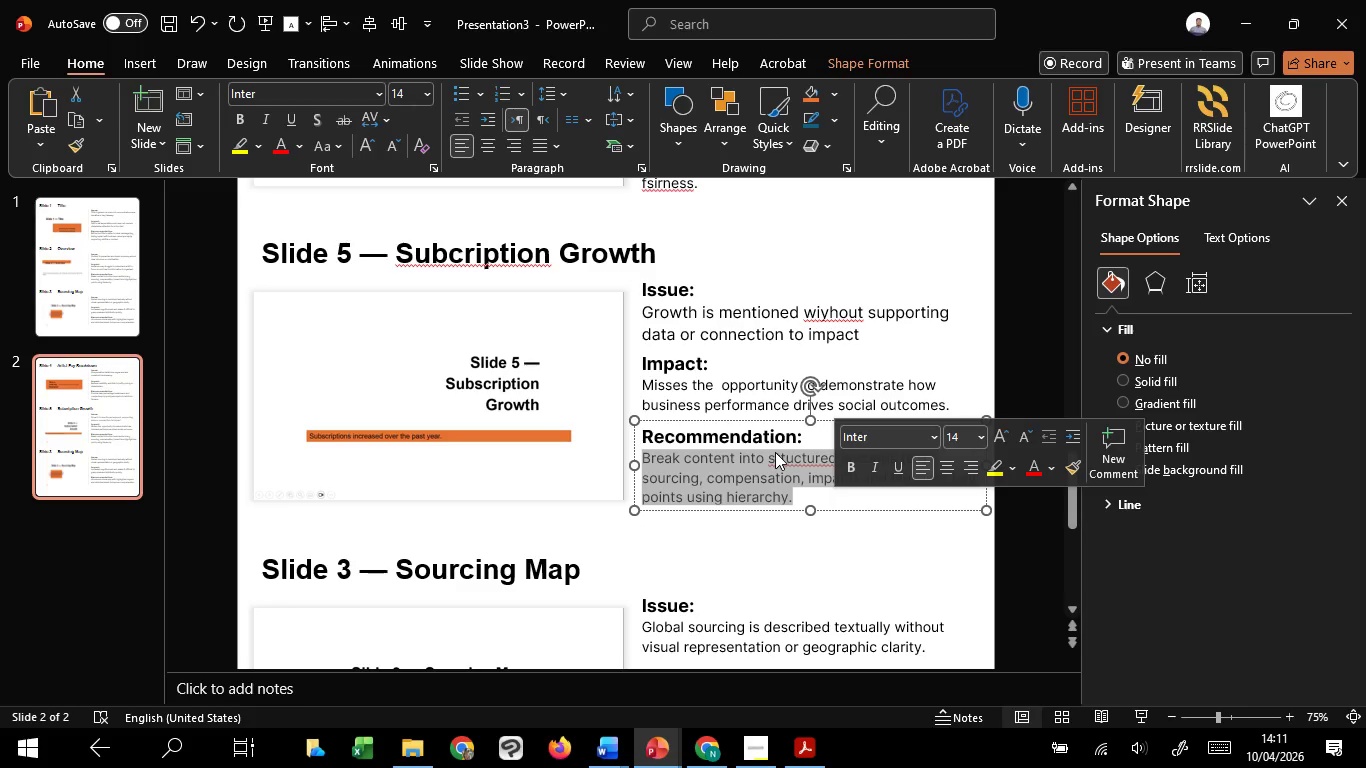 
type(Includes)
key(Backspace)
type( specifing metrics and directly connect growth to artisan impact)
 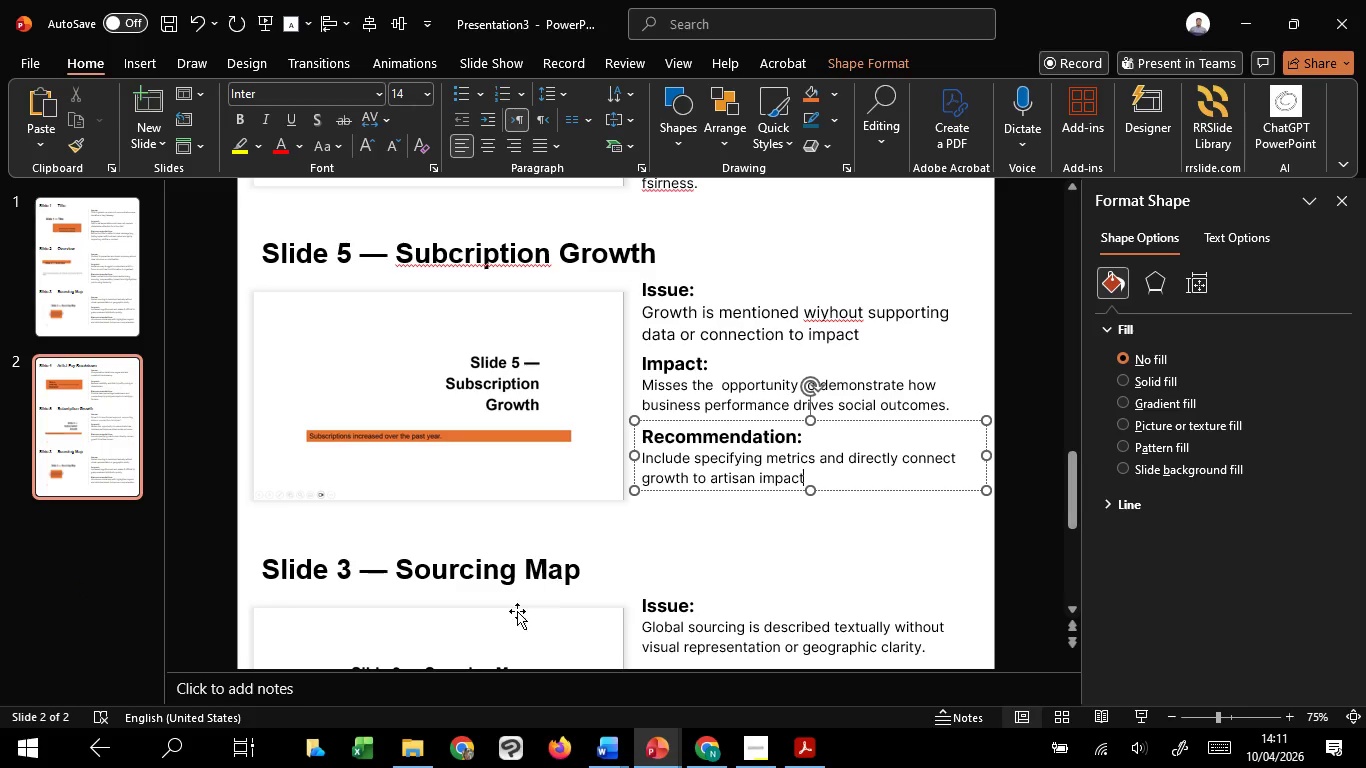 
key(Period)
 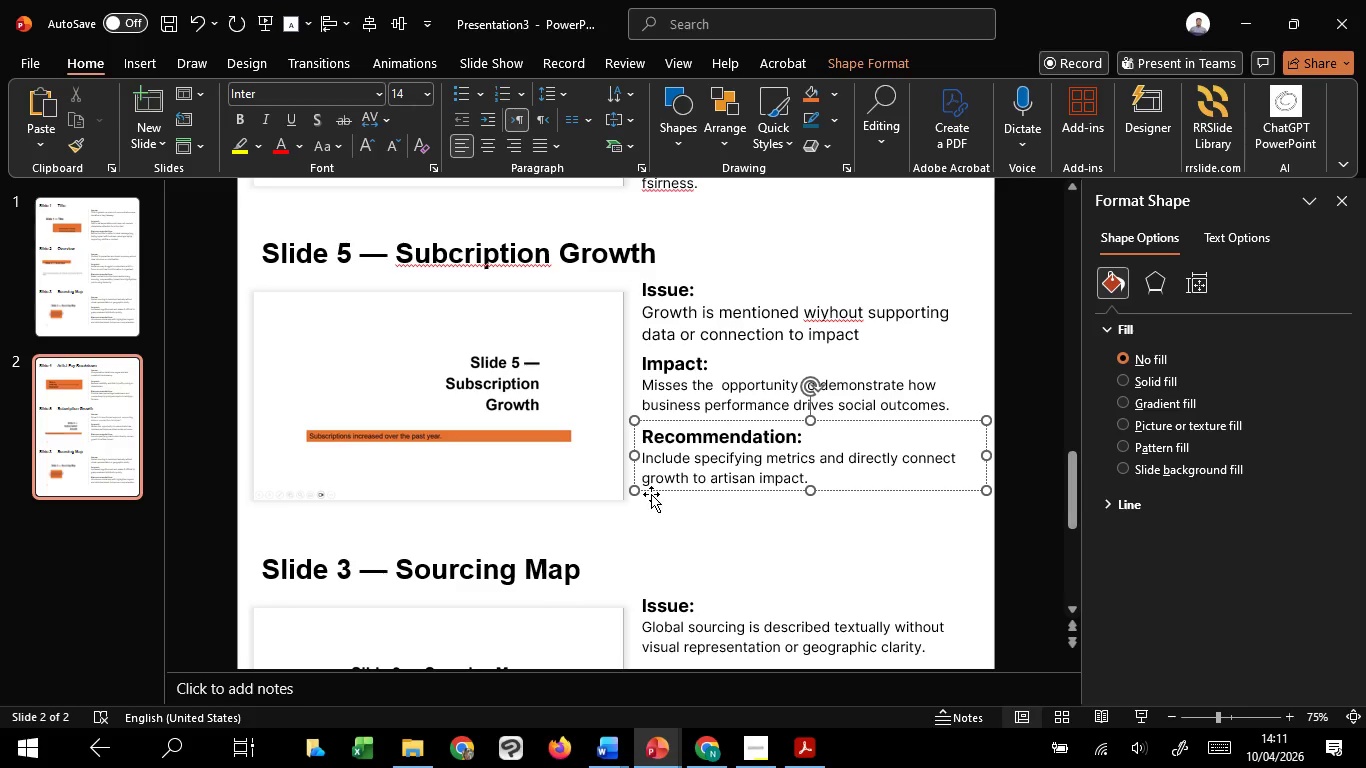 
scroll: coordinate [650, 495], scroll_direction: down, amount: 10.0
 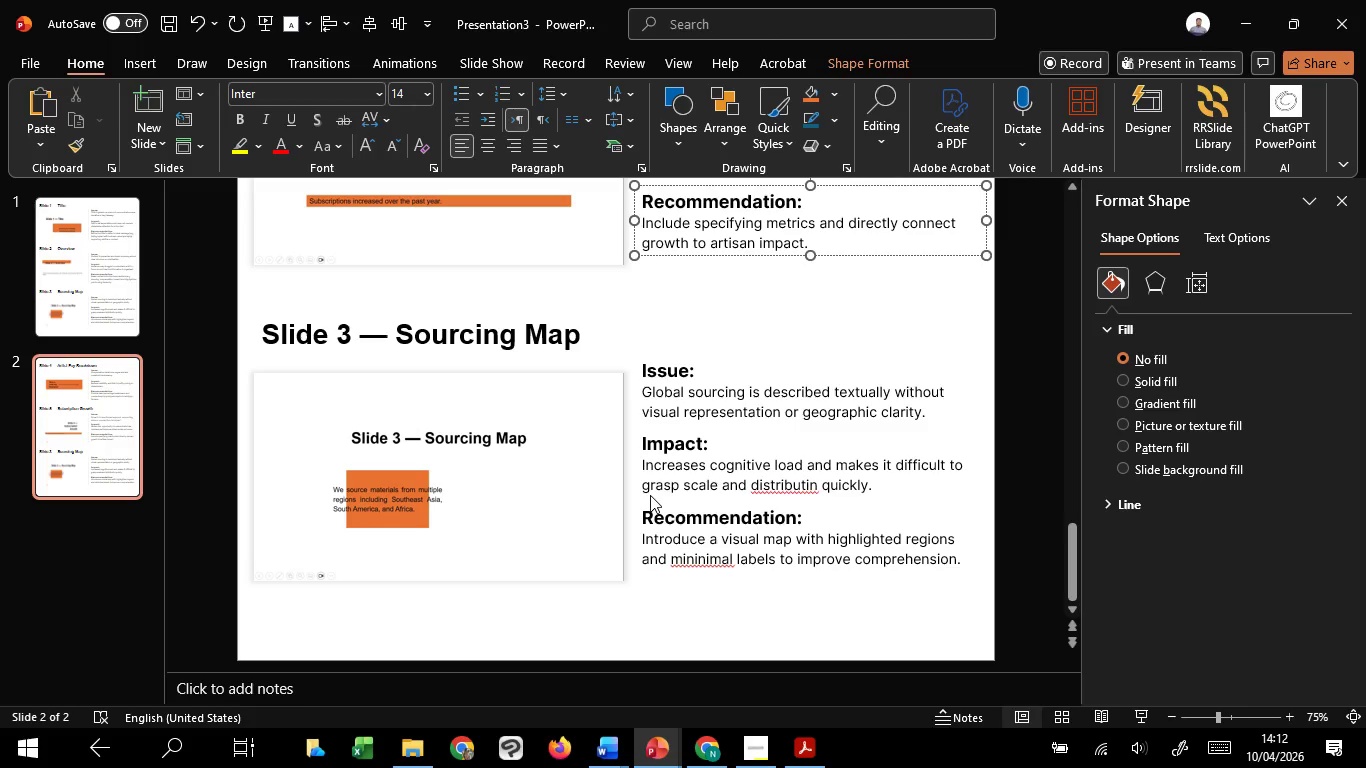 
wait(23.16)
 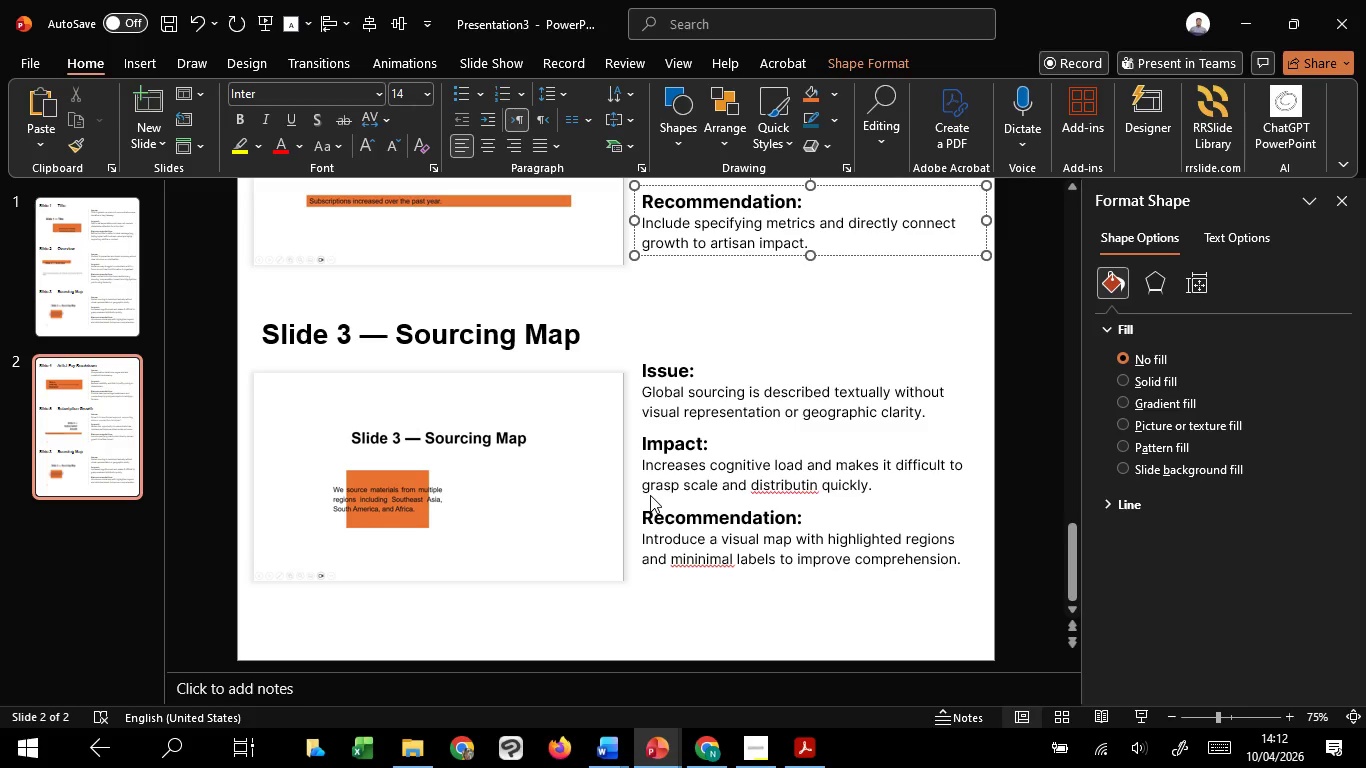 
left_click([983, 480])
 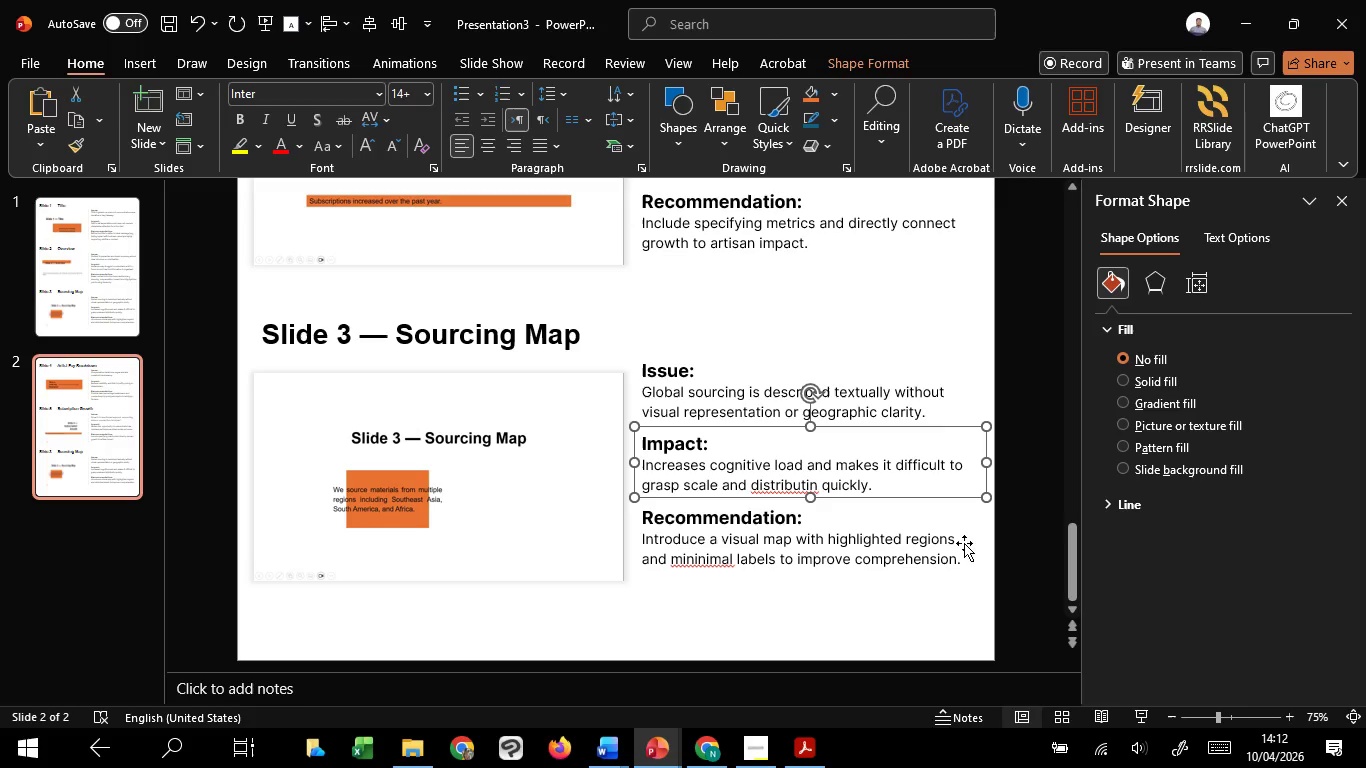 
left_click([959, 550])
 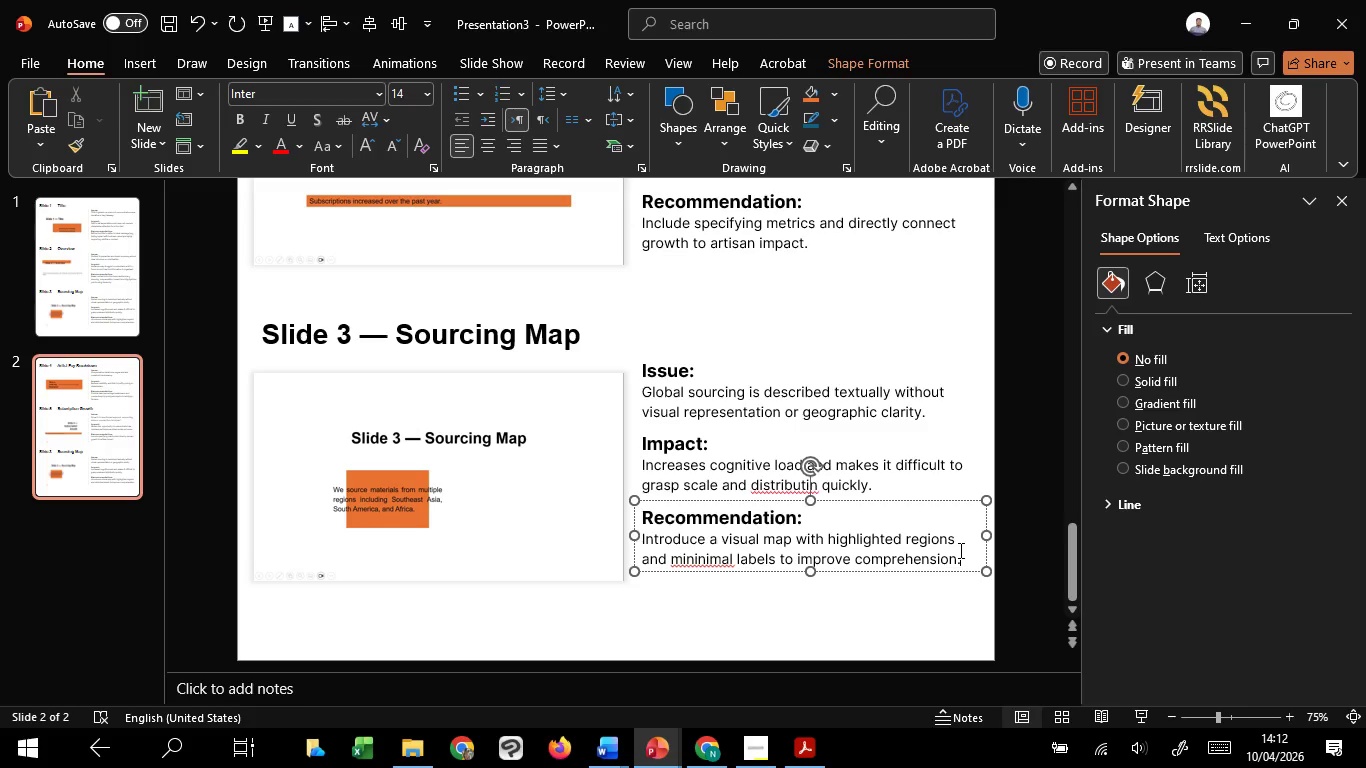 
hold_key(key=ControlLeft, duration=1.52)
scroll: coordinate [959, 550], scroll_direction: down, amount: 4.0
 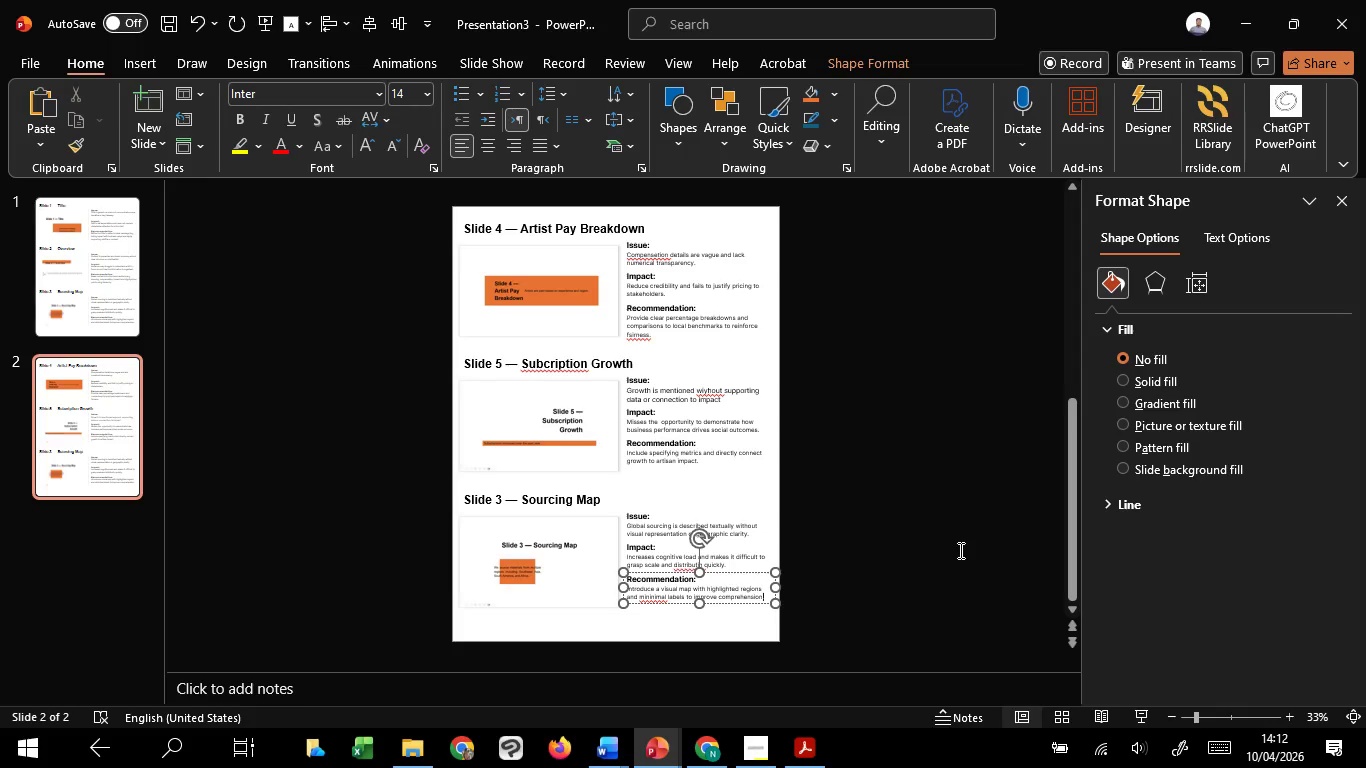 
hold_key(key=ControlLeft, duration=1.53)
scroll: coordinate [959, 550], scroll_direction: up, amount: 1.0
 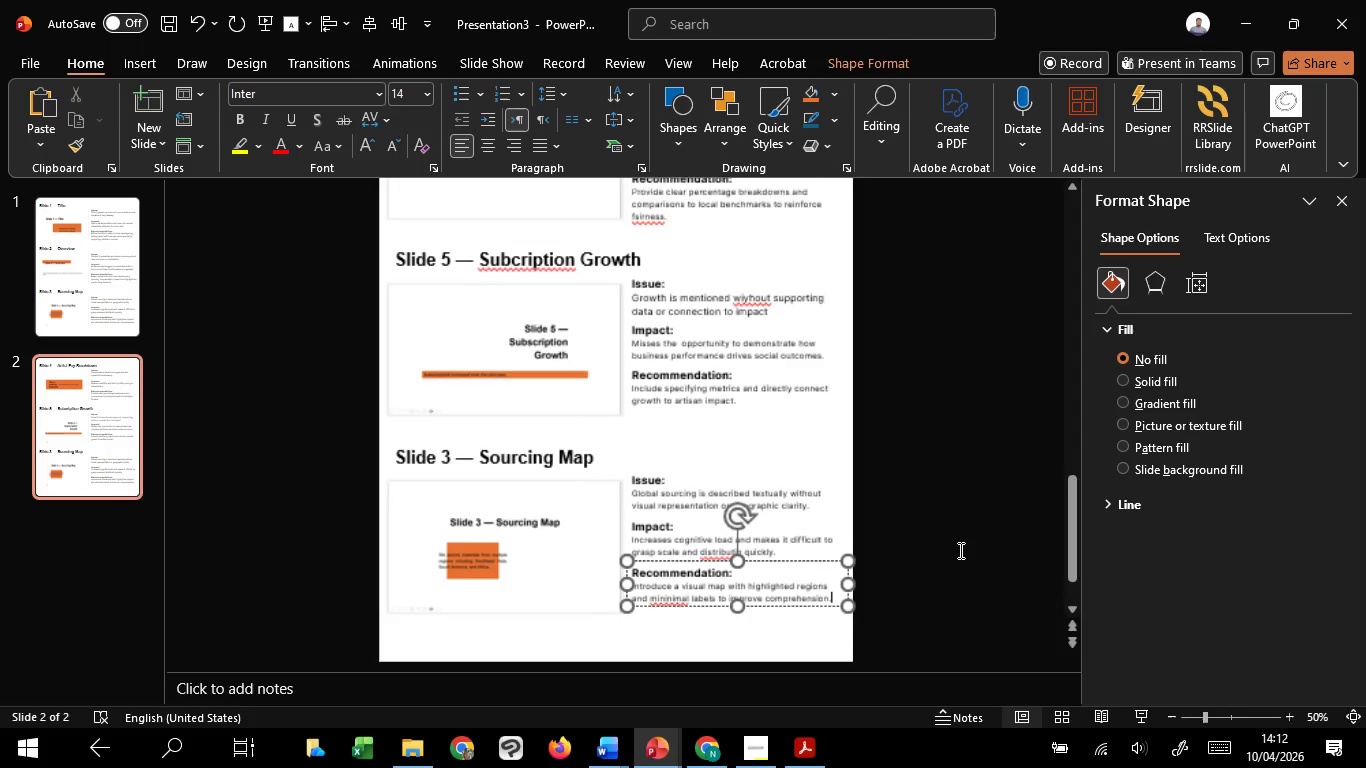 
hold_key(key=ControlLeft, duration=0.94)
scroll: coordinate [959, 550], scroll_direction: down, amount: 1.0
 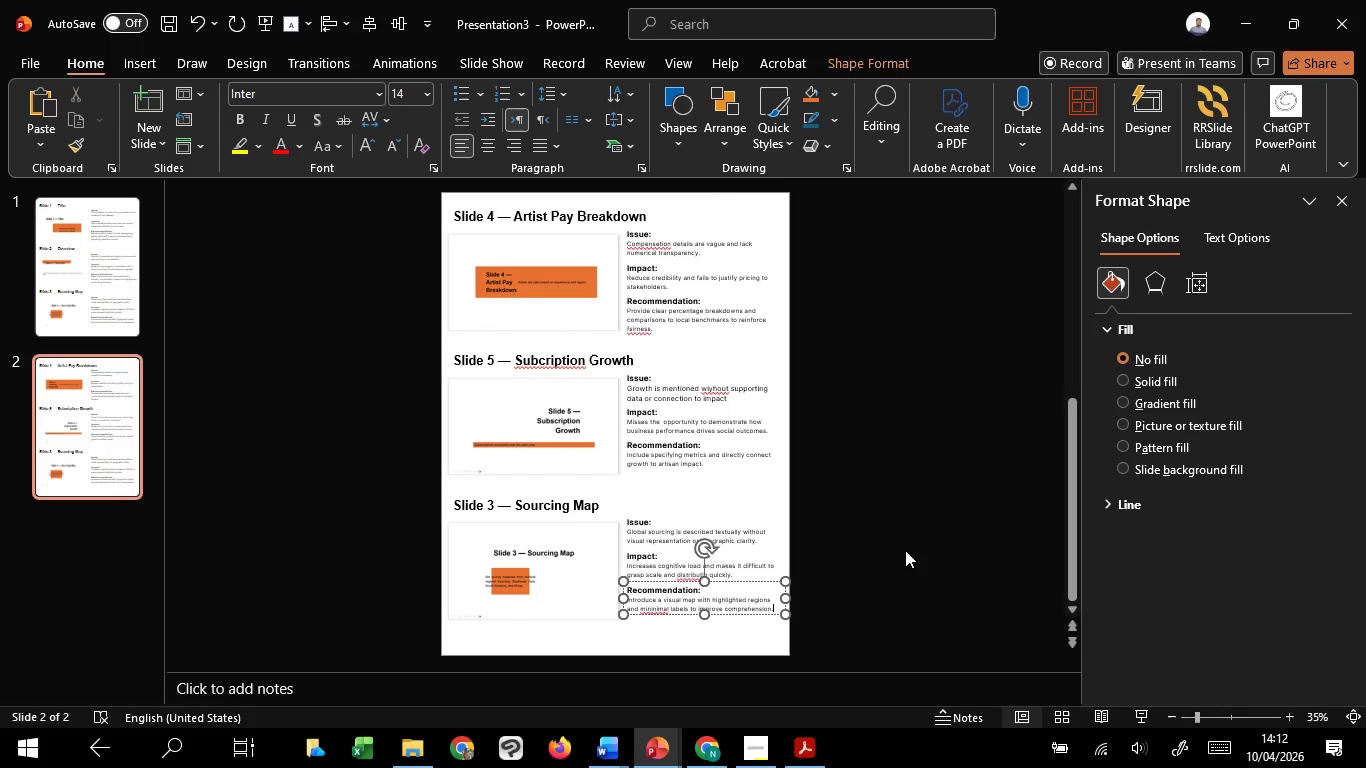 
left_click([888, 544])
 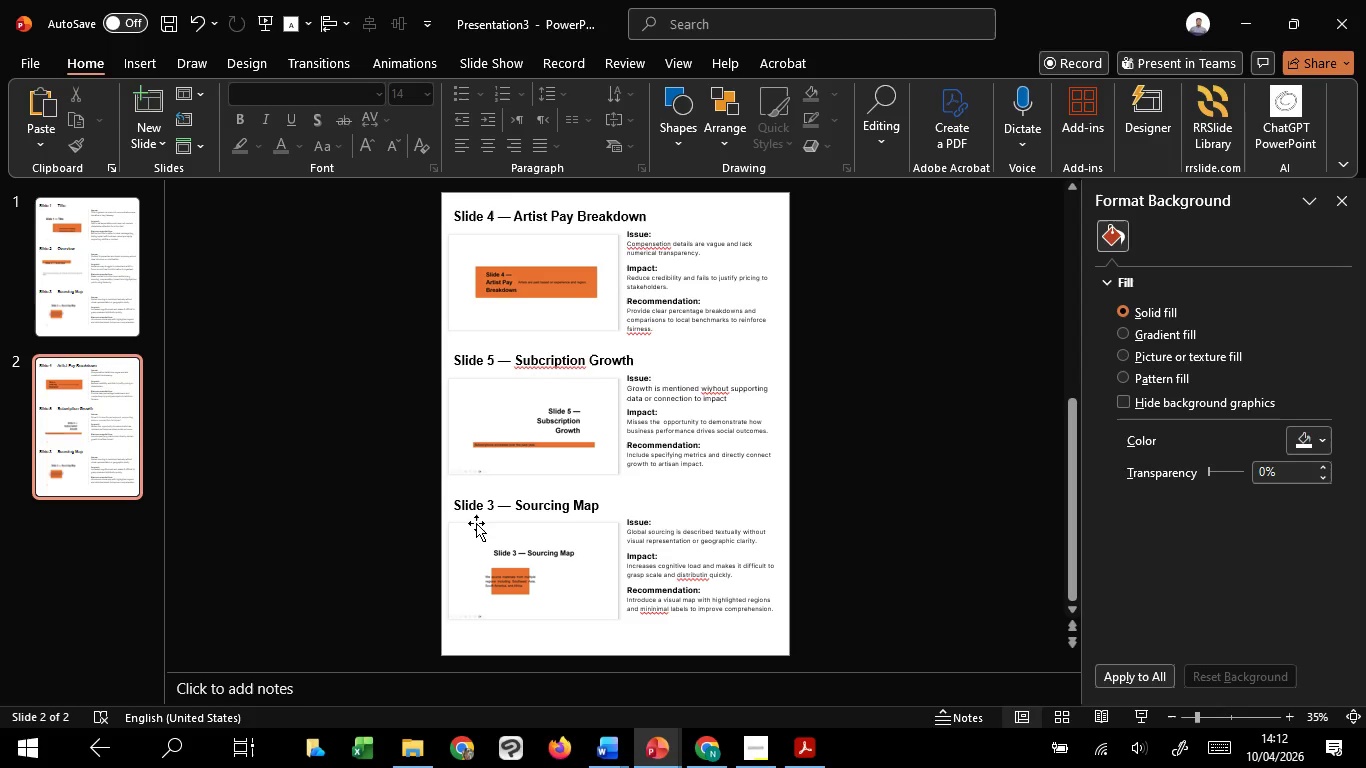 
wait(27.36)
 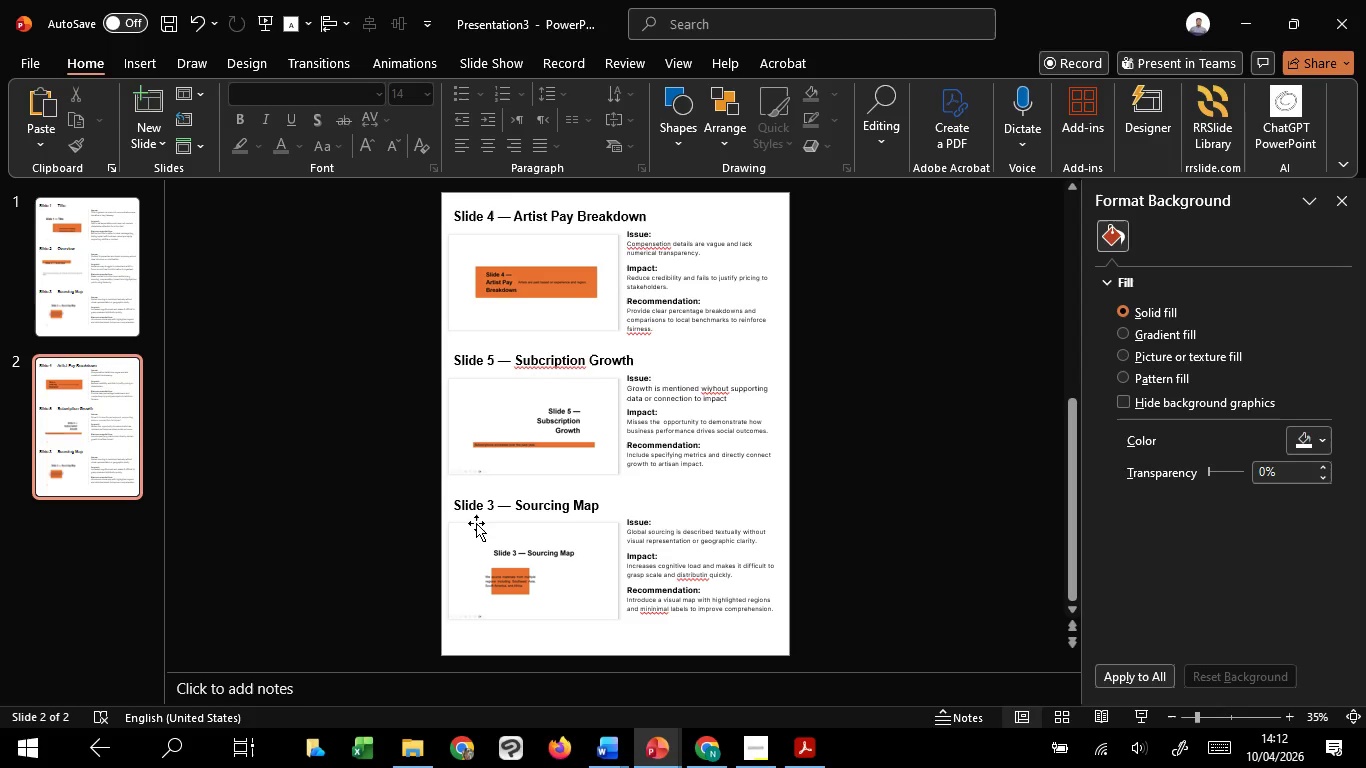 
left_click([350, 503])
 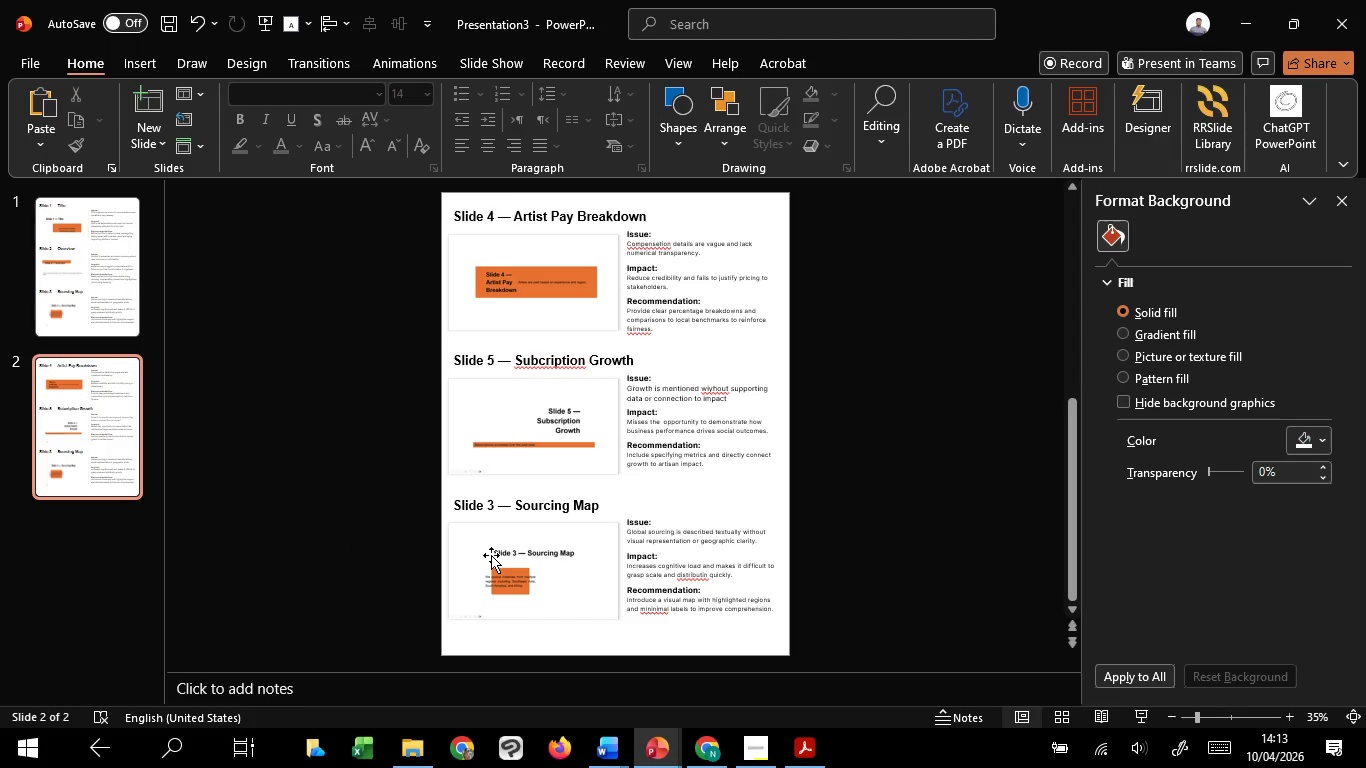 
wait(6.52)
 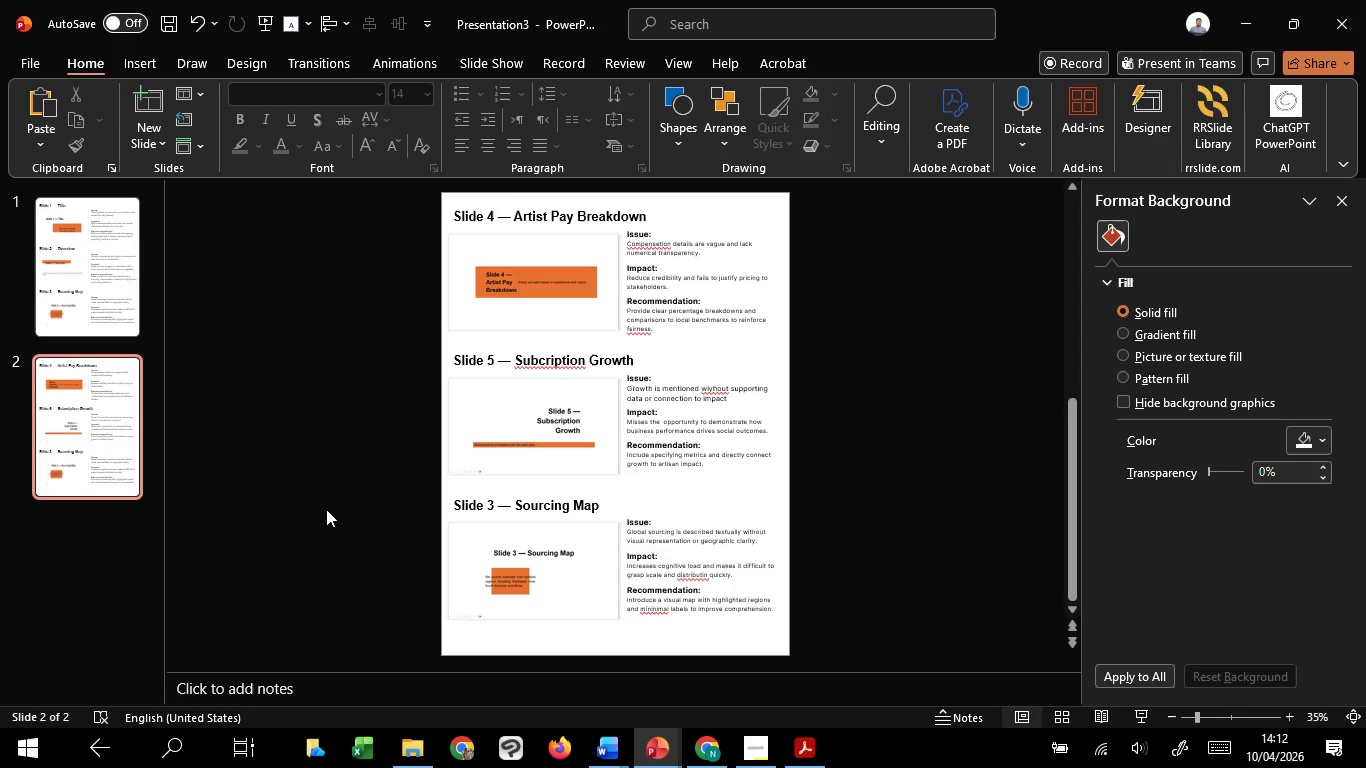 
left_click([496, 498])
 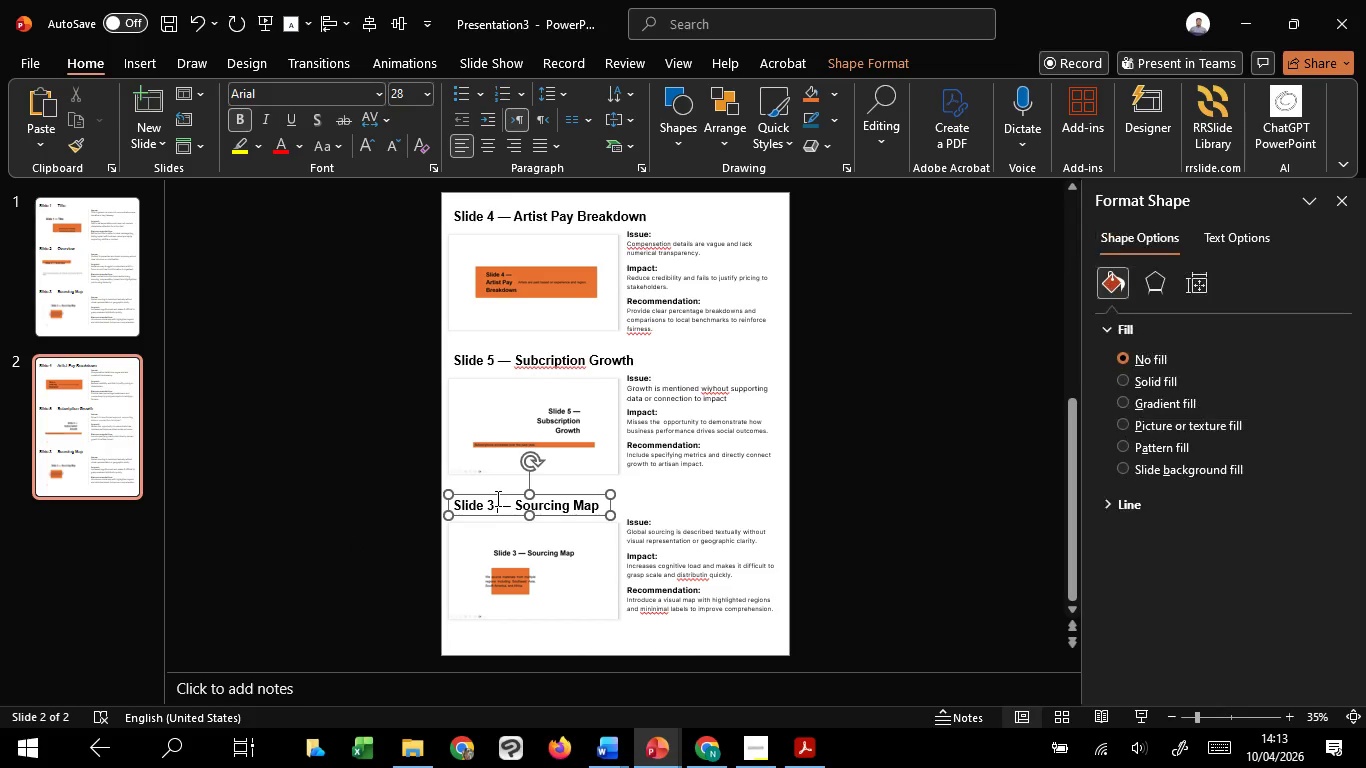 
left_click([496, 498])
 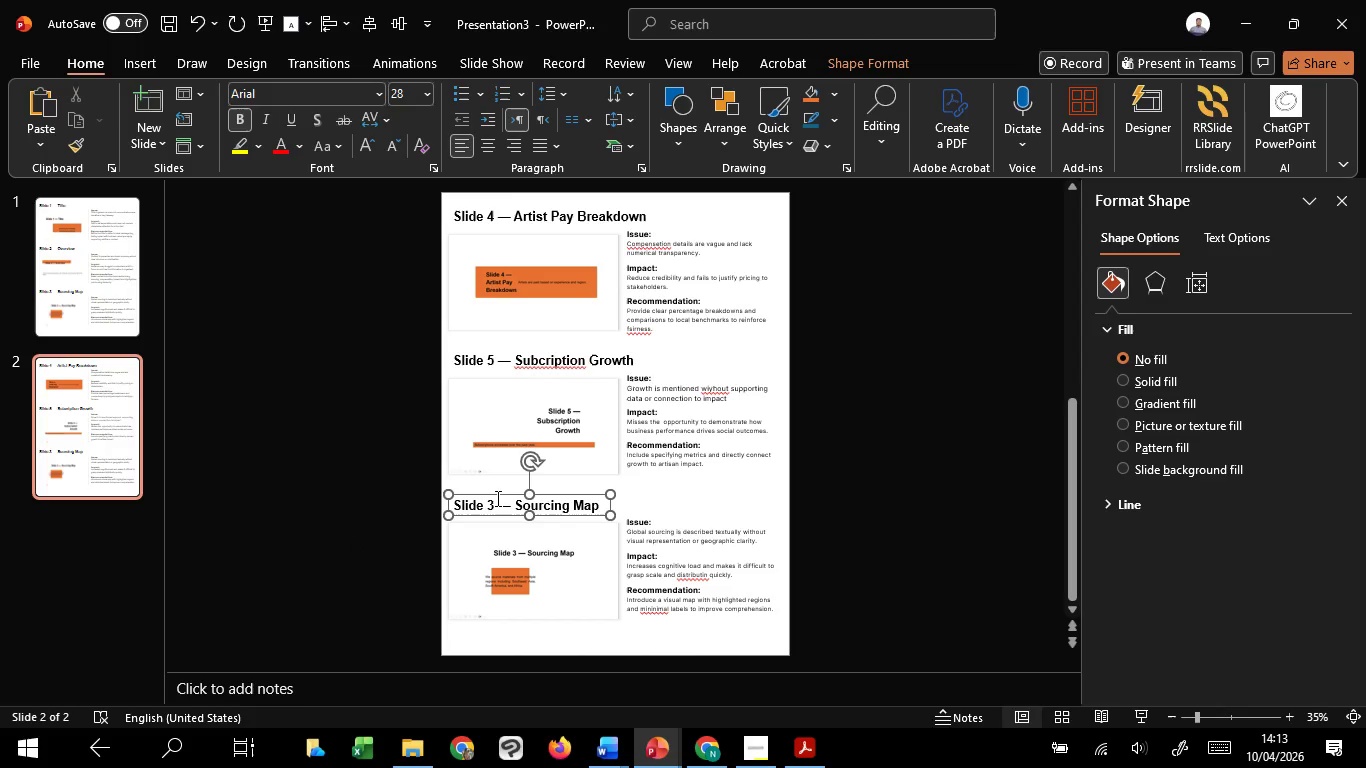 
left_click_drag(start_coordinate=[496, 498], to_coordinate=[486, 501])
 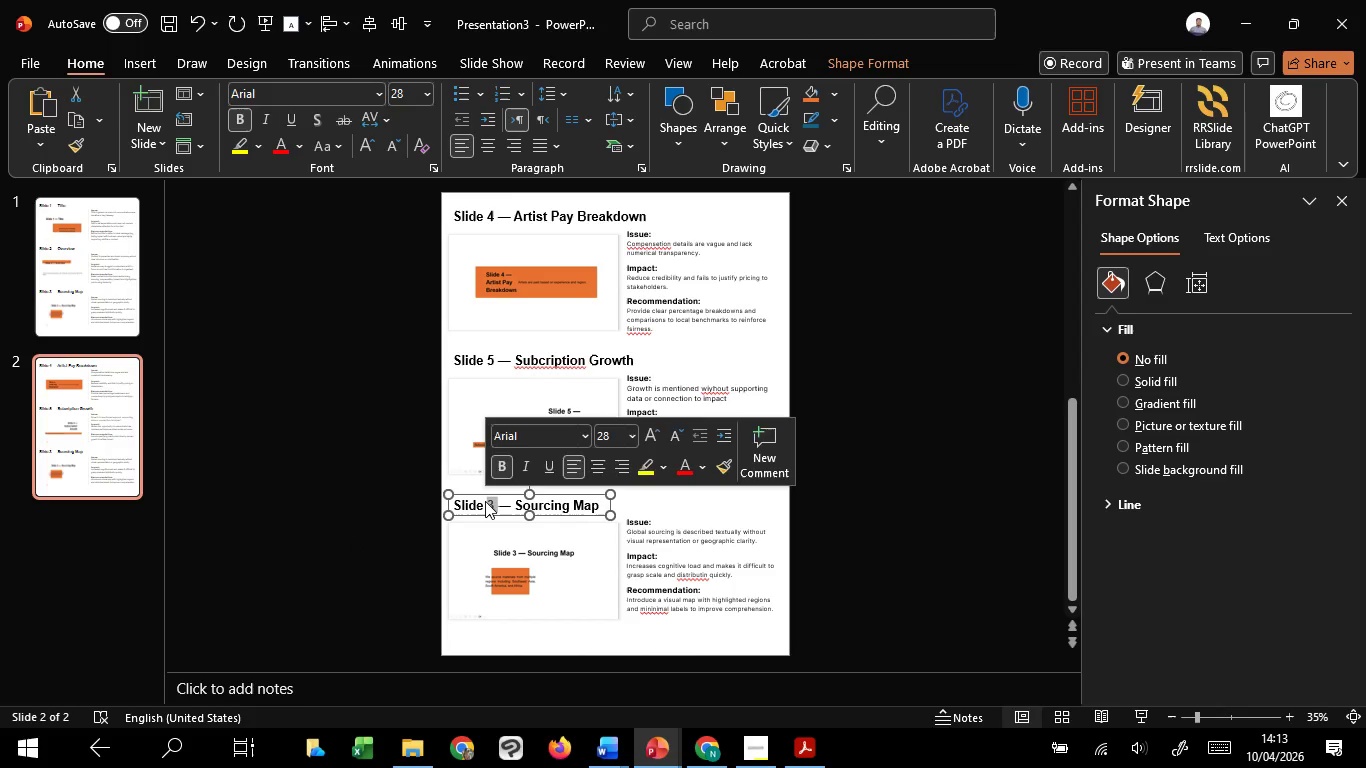 
key(6)
 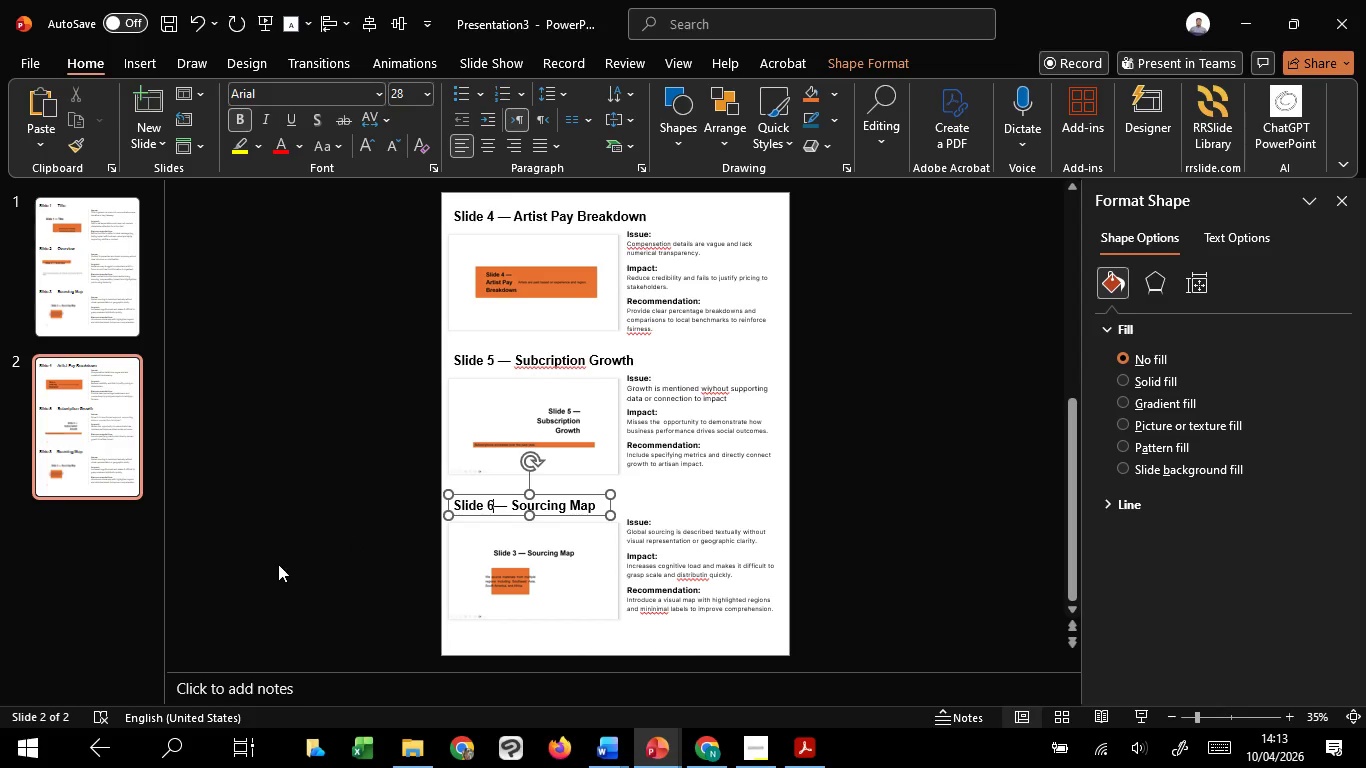 
left_click([278, 564])
 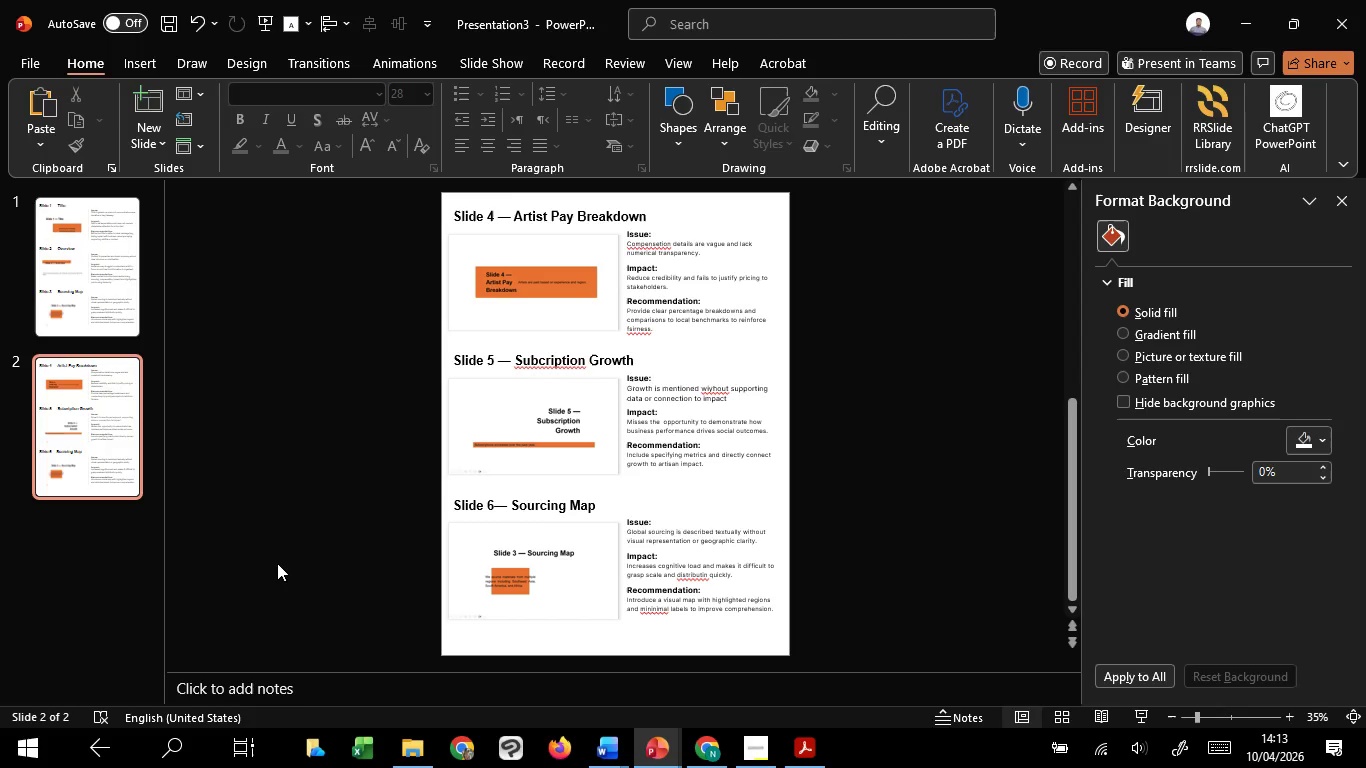 
wait(10.31)
 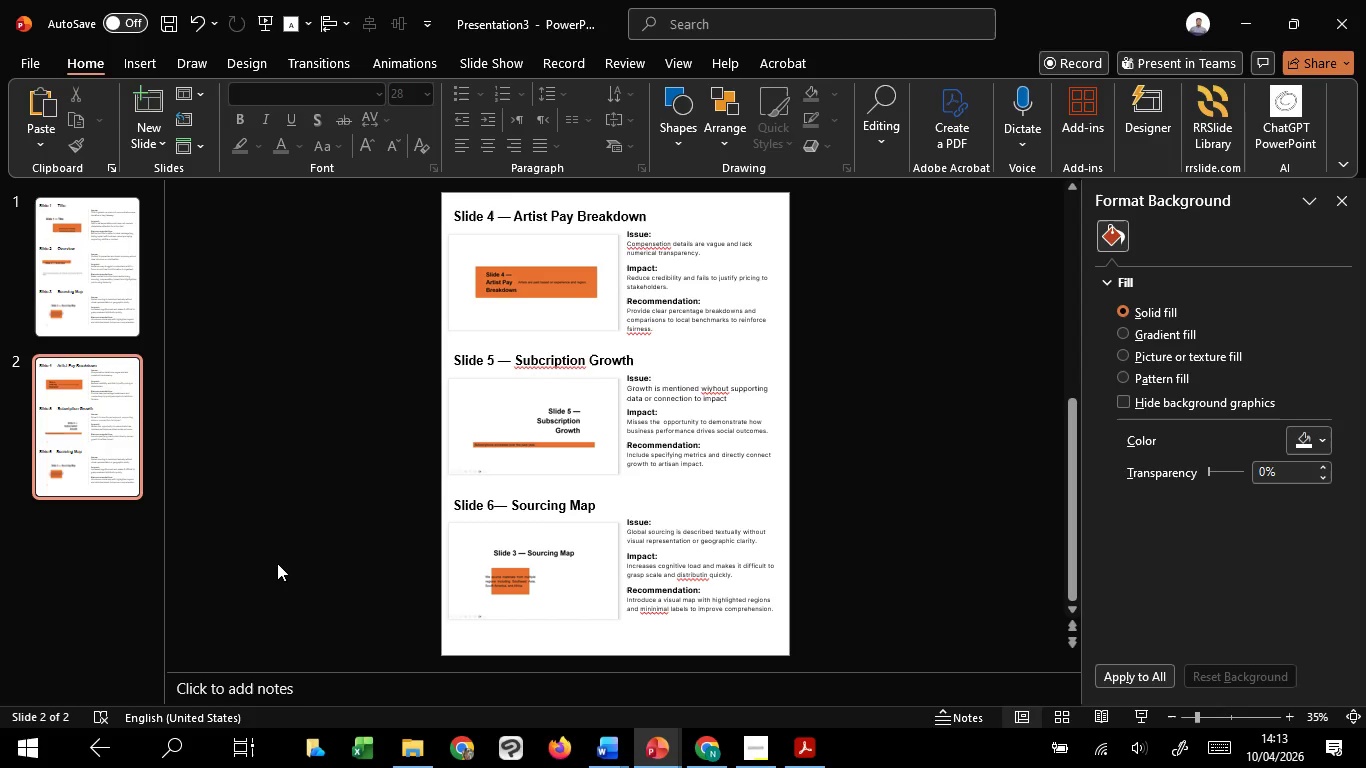 
left_click([546, 589])
 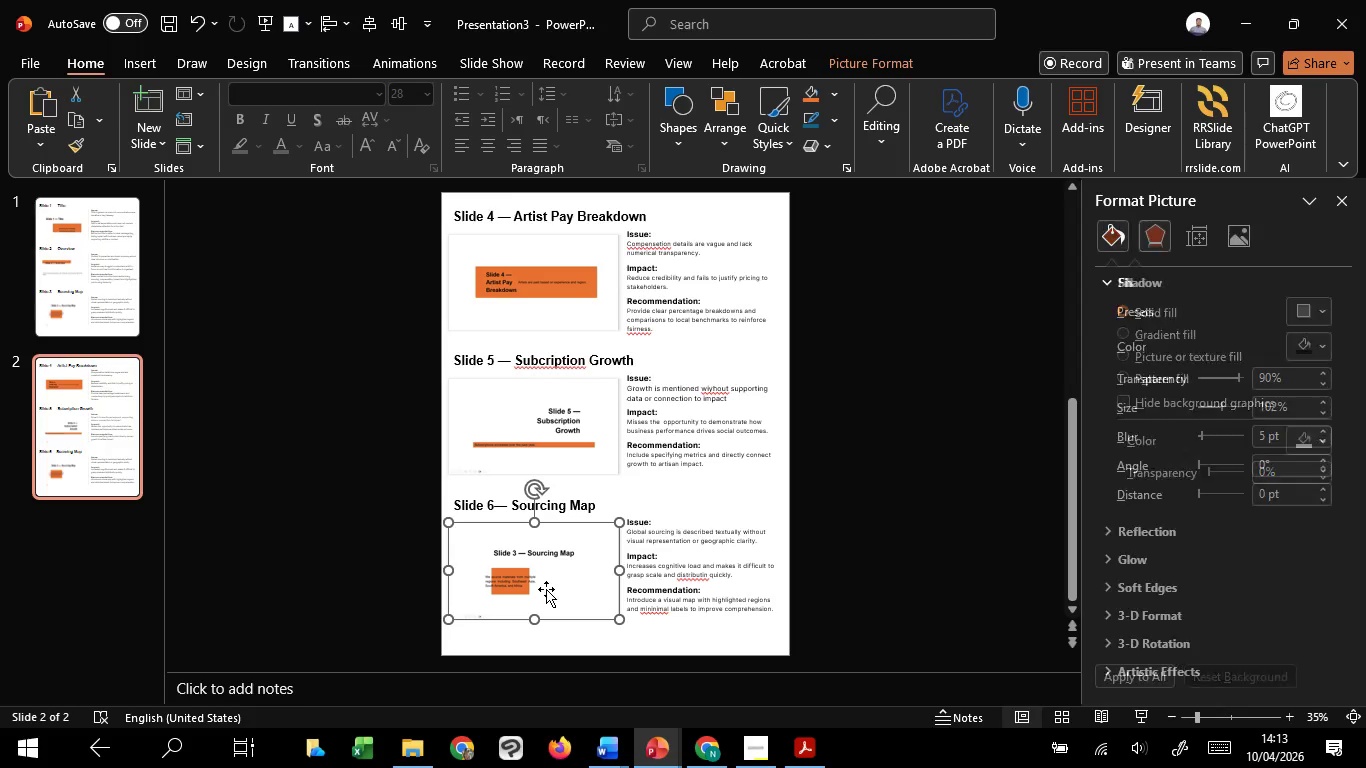 
right_click([546, 589])
 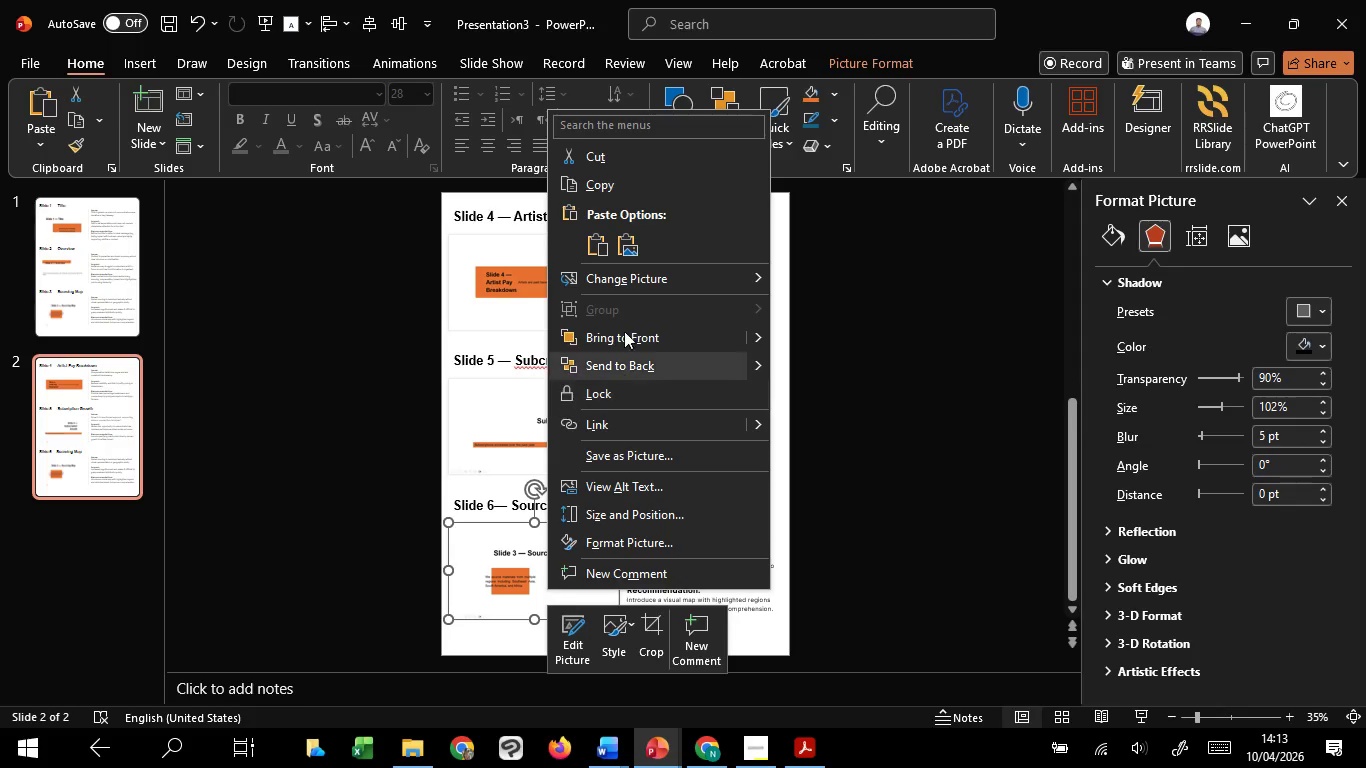 
left_click([626, 282])
 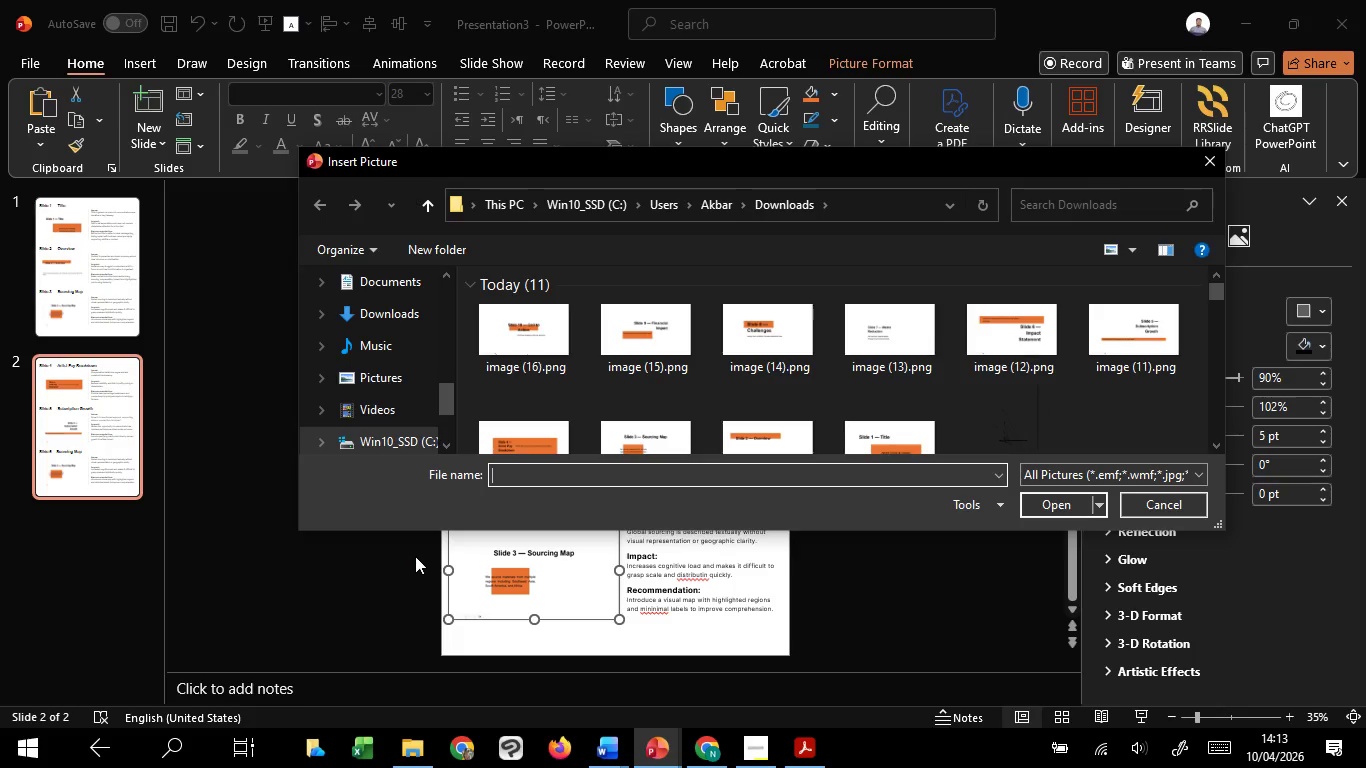 
wait(30.09)
 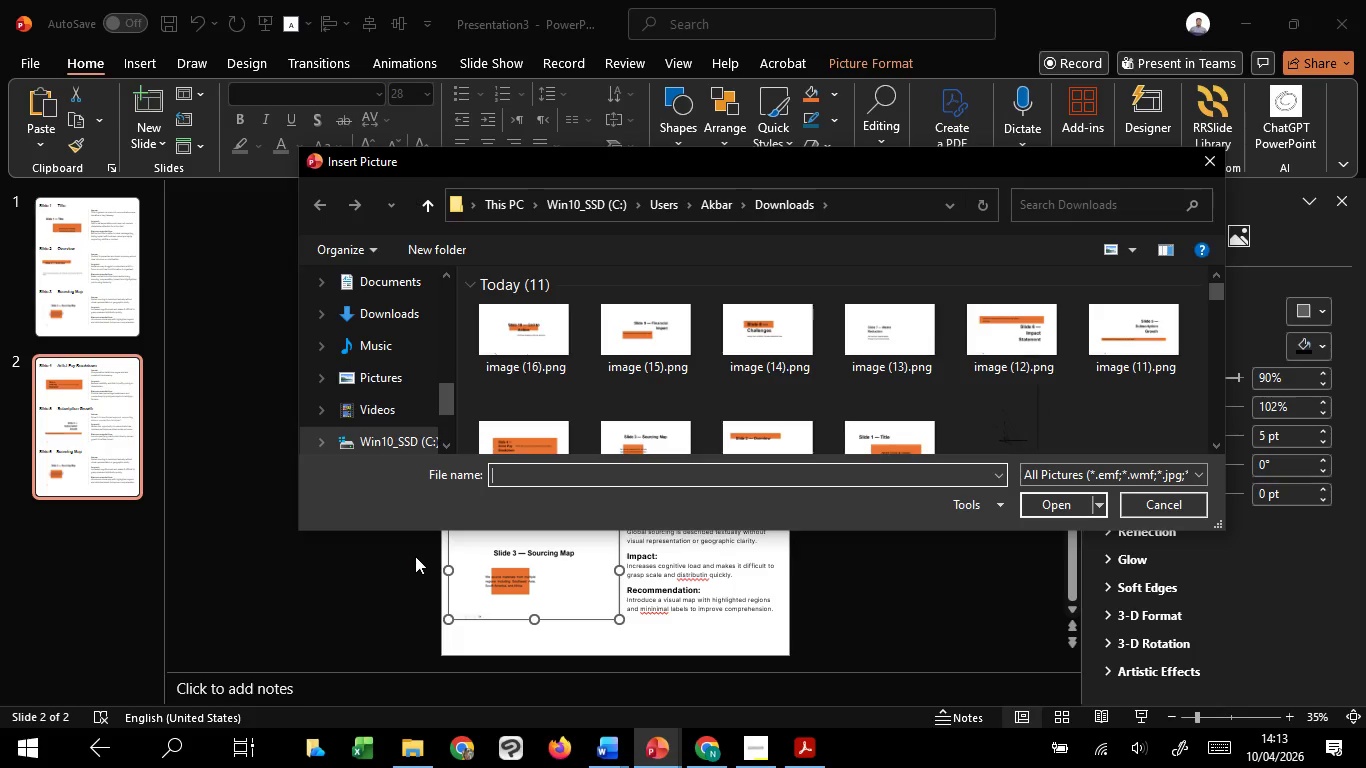 
left_click([1036, 353])
 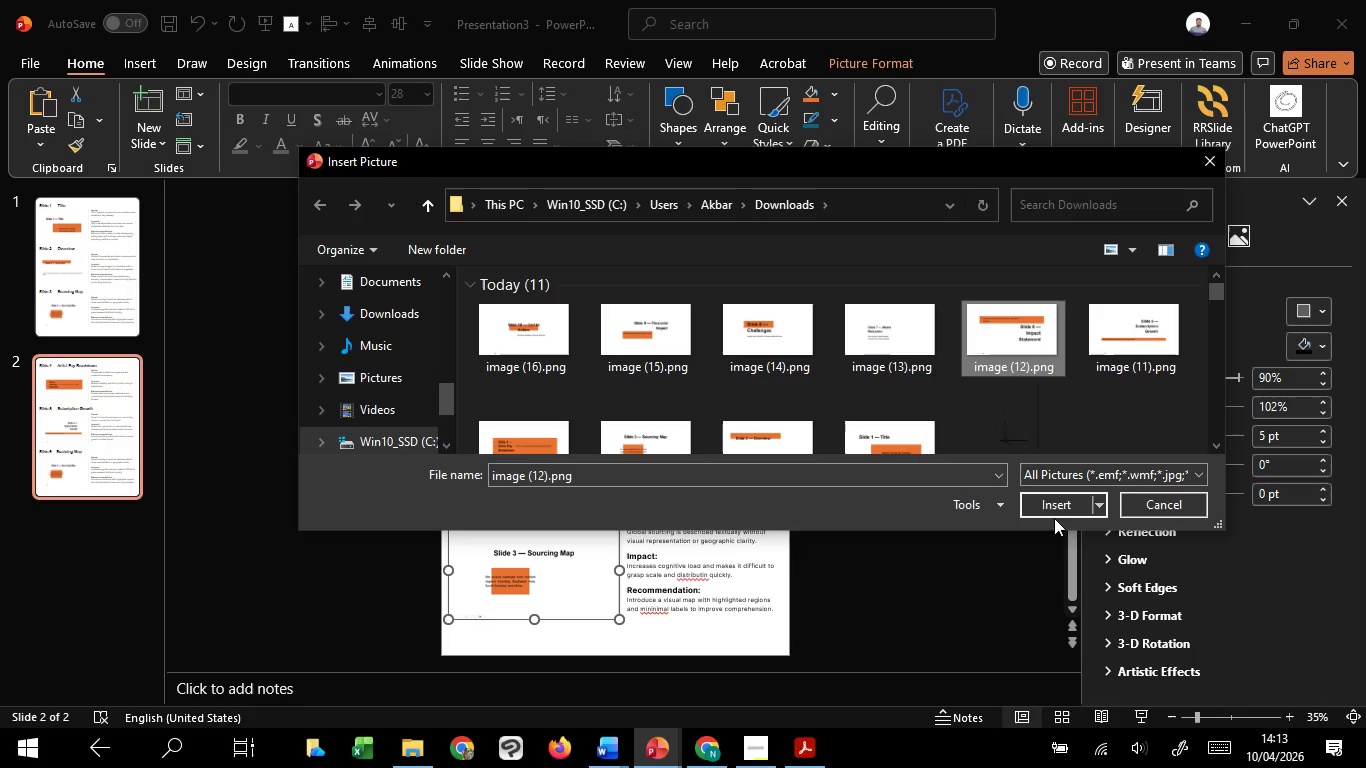 
left_click([1046, 511])
 